 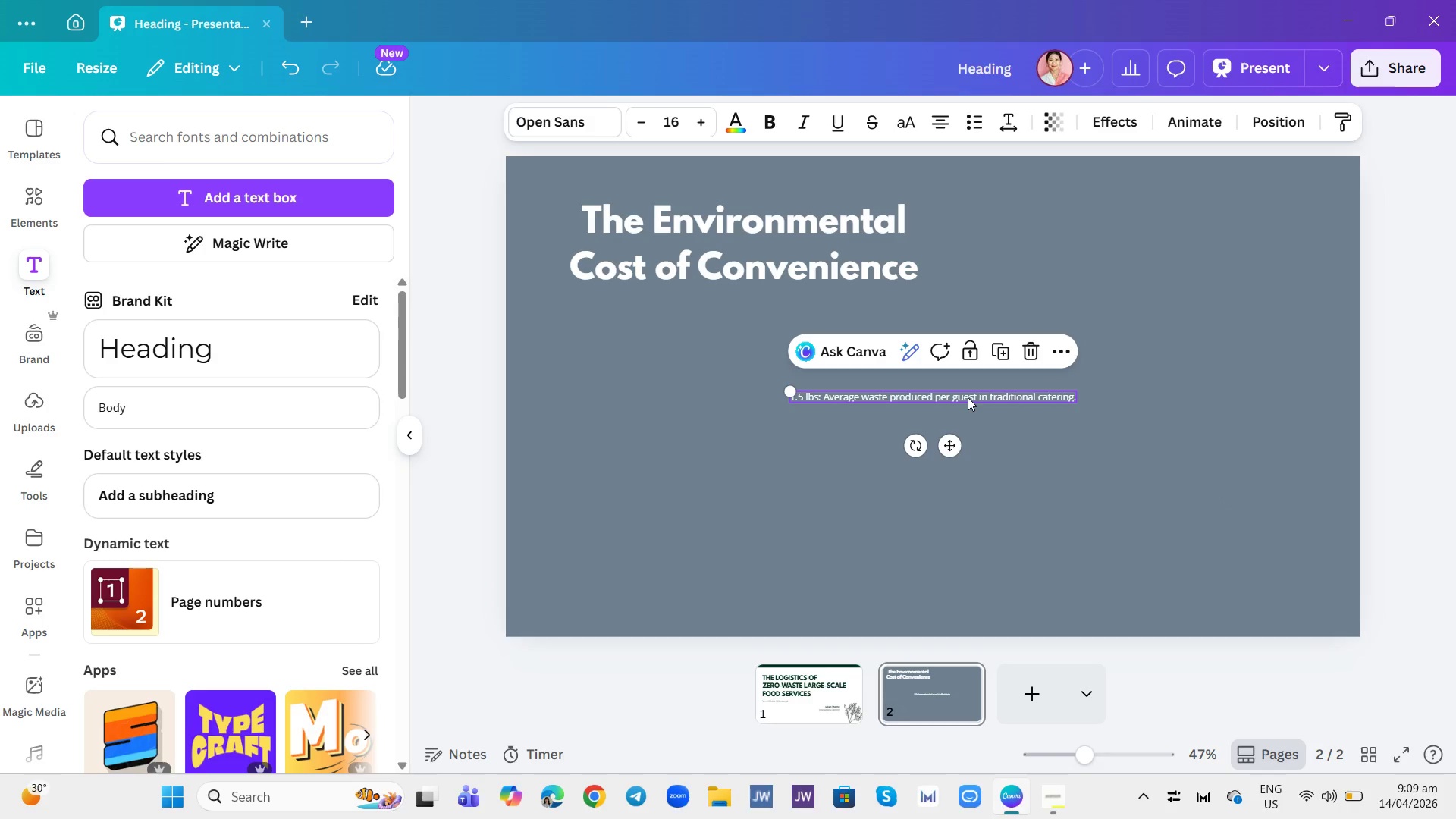 
left_click([968, 397])
 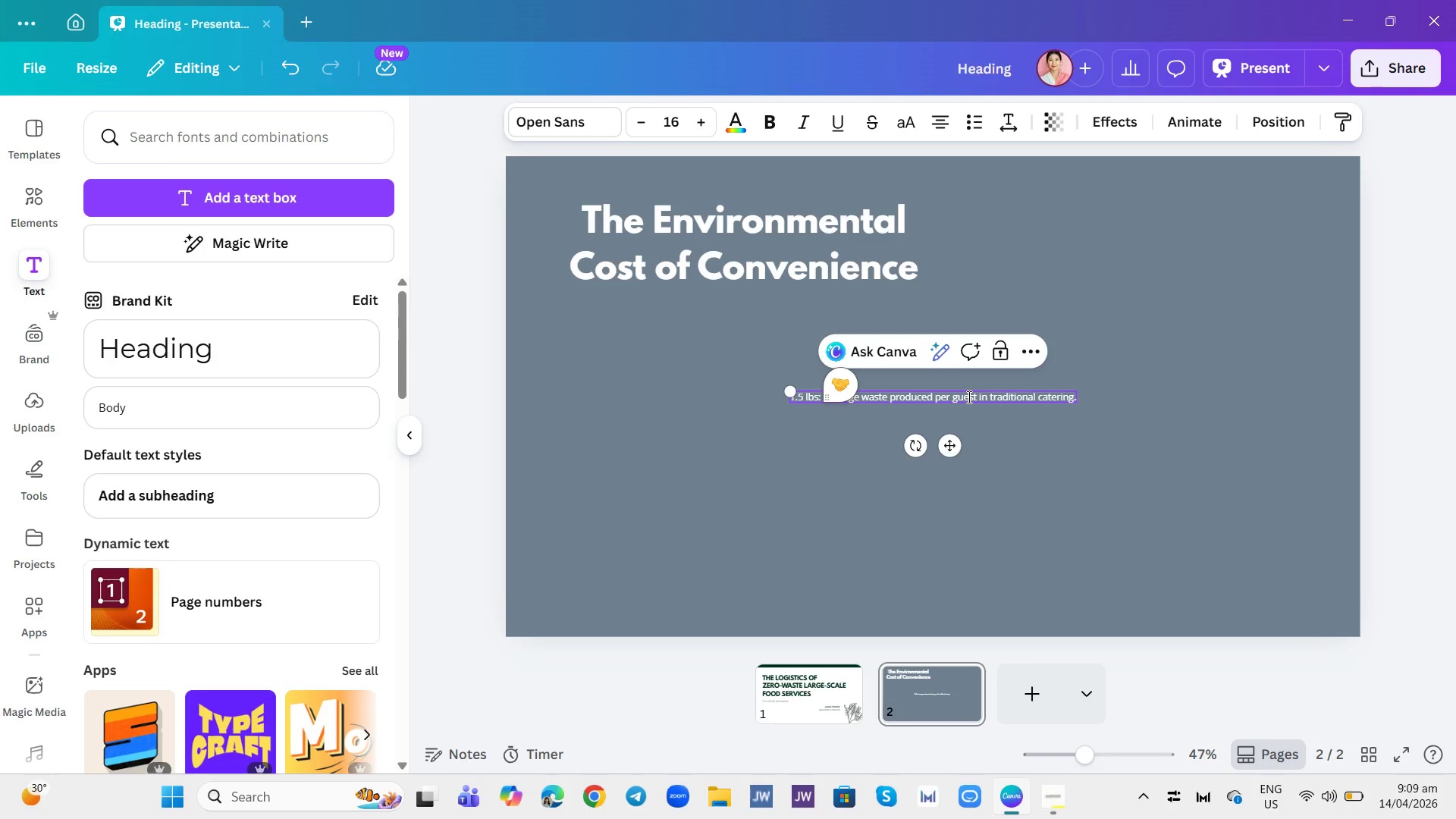 
wait(11.36)
 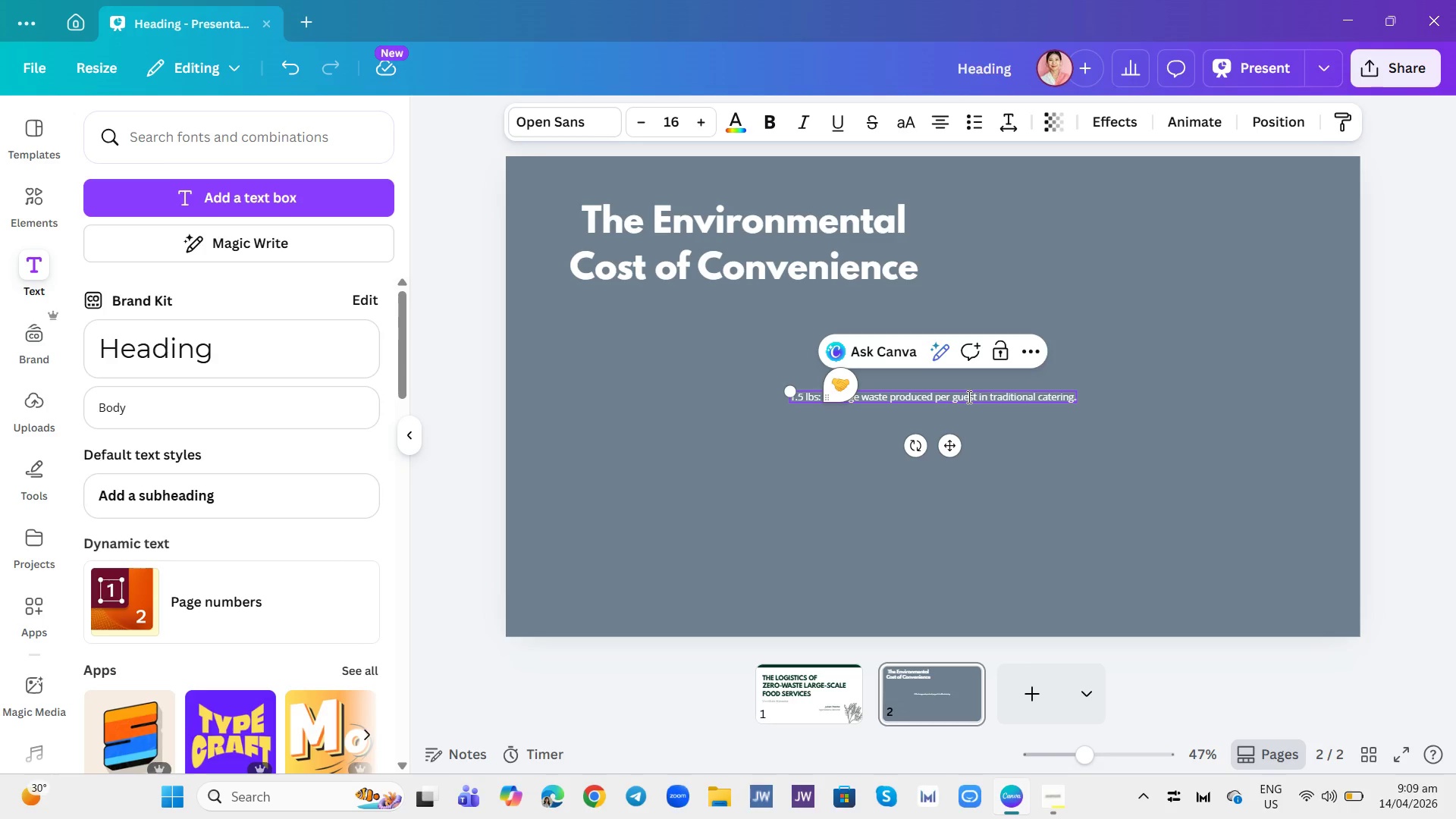 
double_click([1041, 394])
 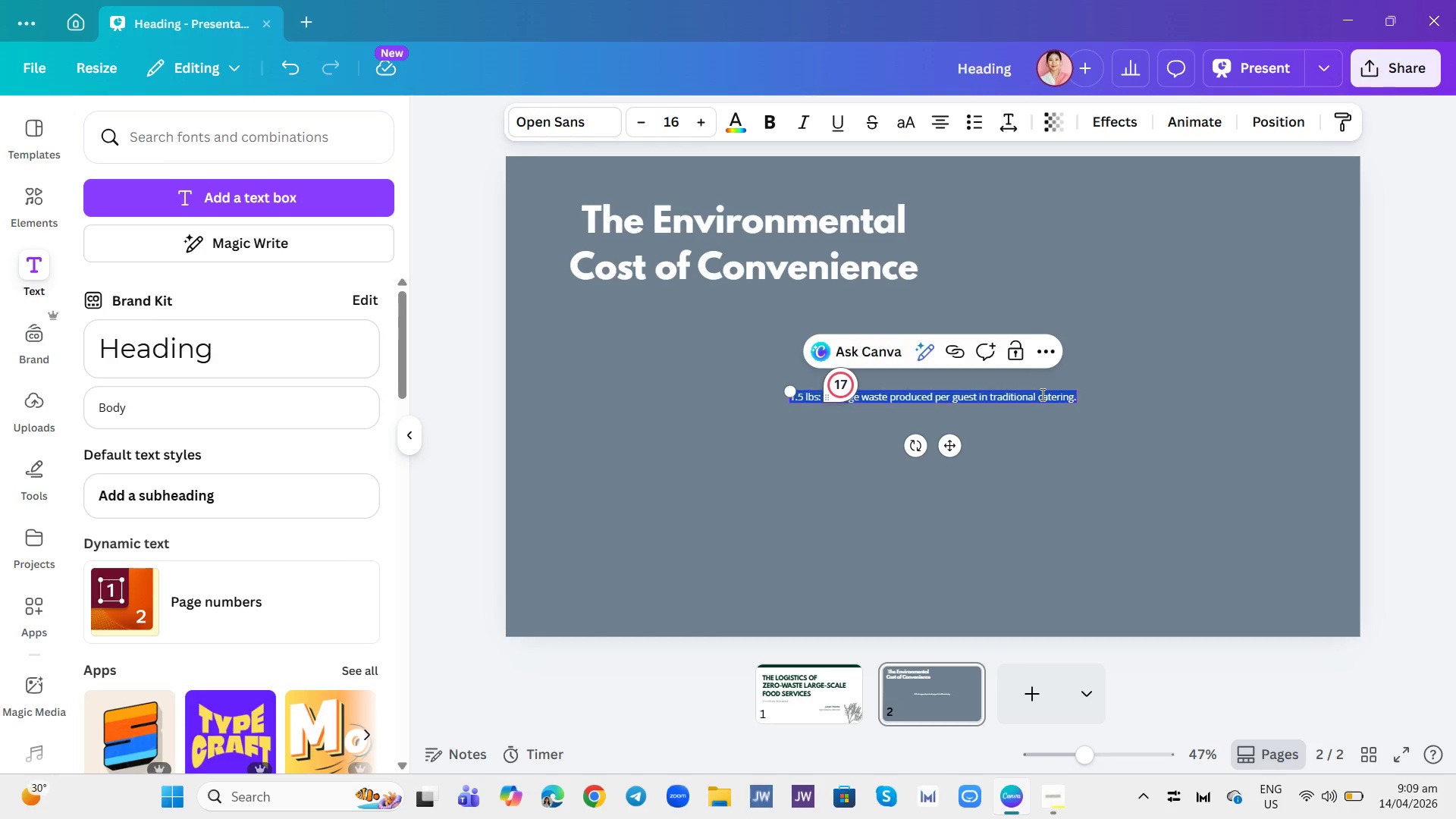 
triple_click([1041, 394])
 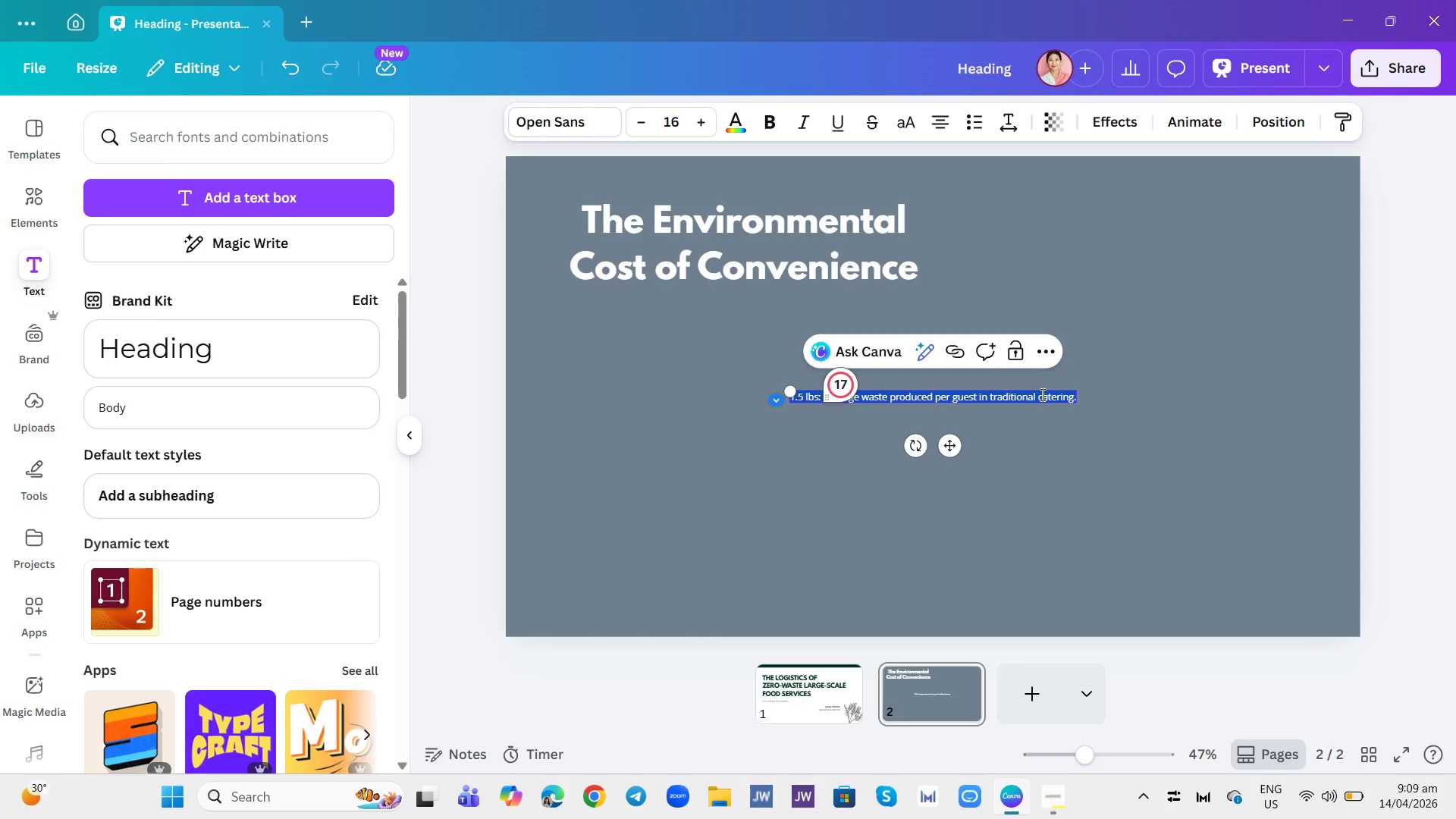 
key(Backspace)
 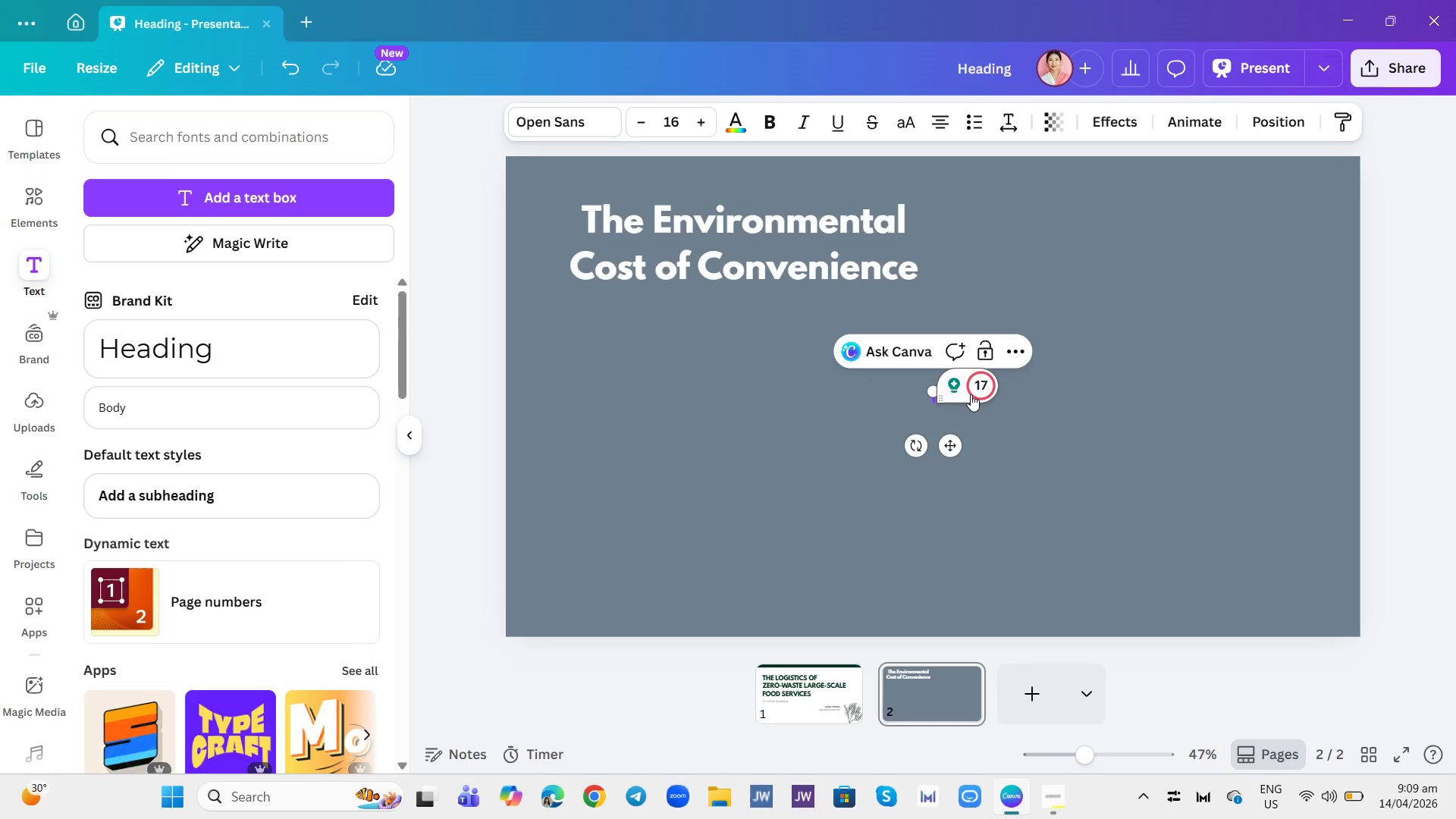 
type(85)
 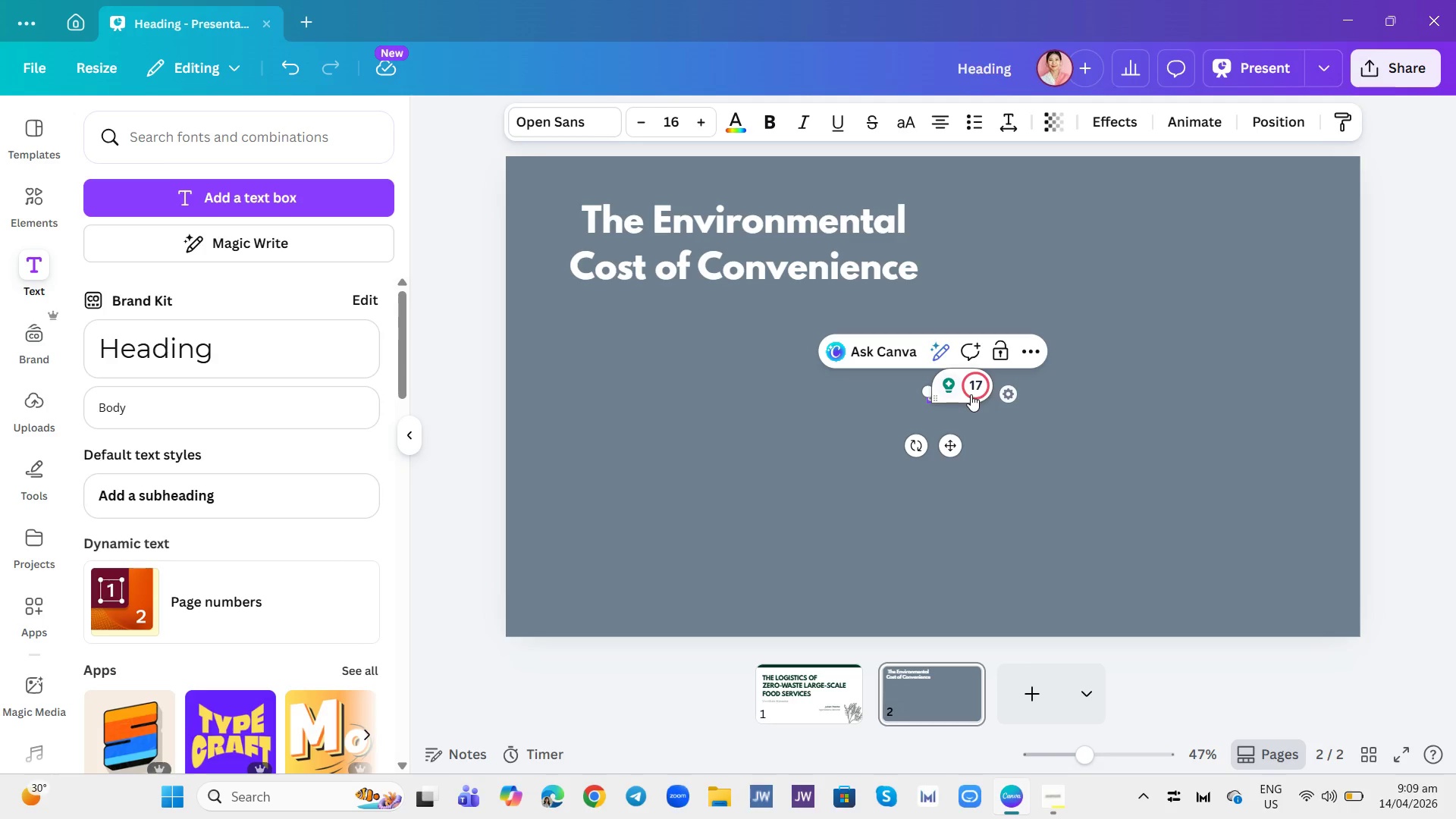 
key(Shift+ShiftRight)
 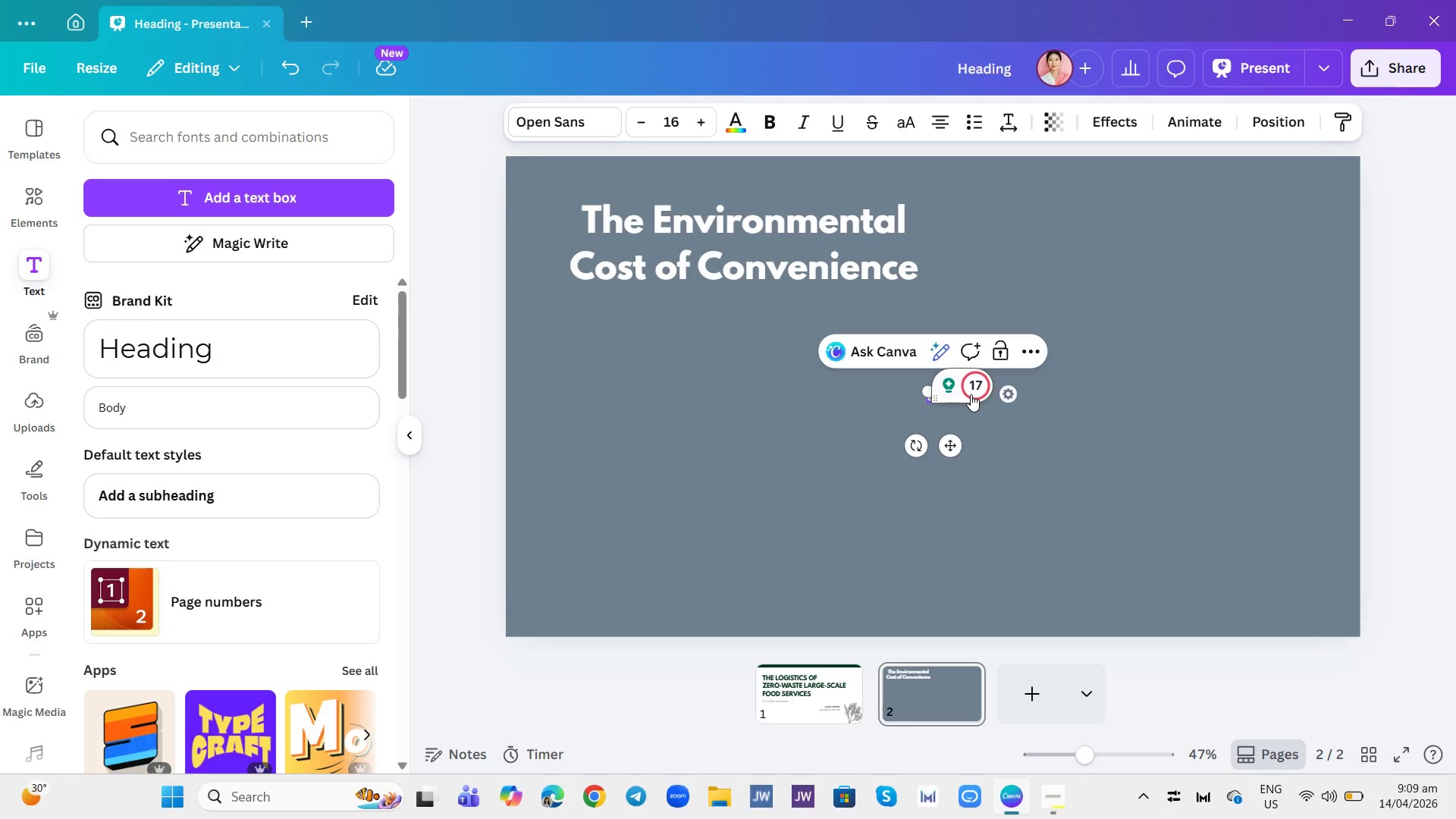 
key(Shift+5)
 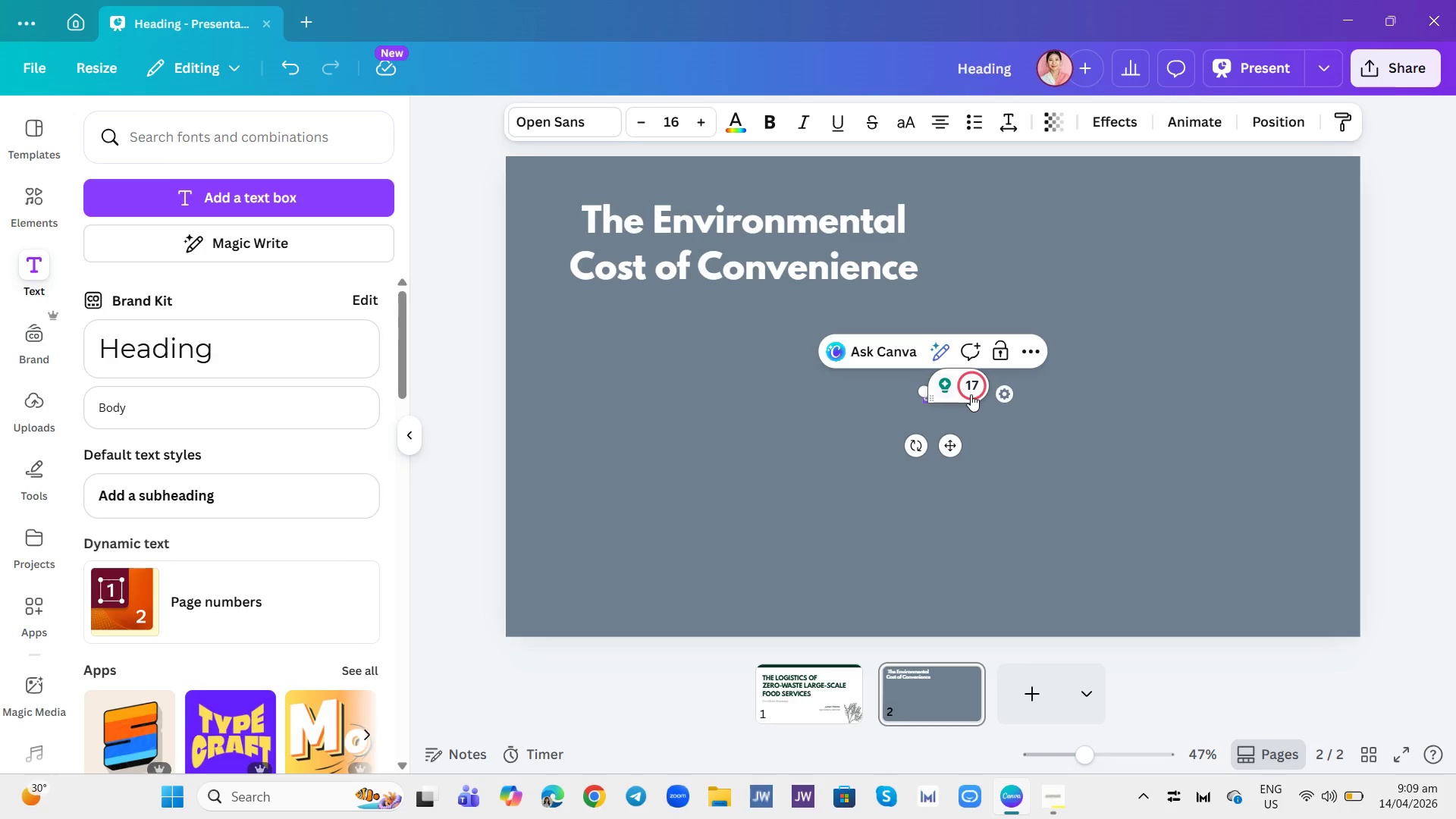 
type(: Percentage of event e)
key(Backspace)
type(waste currently  diverted to landfills.)
 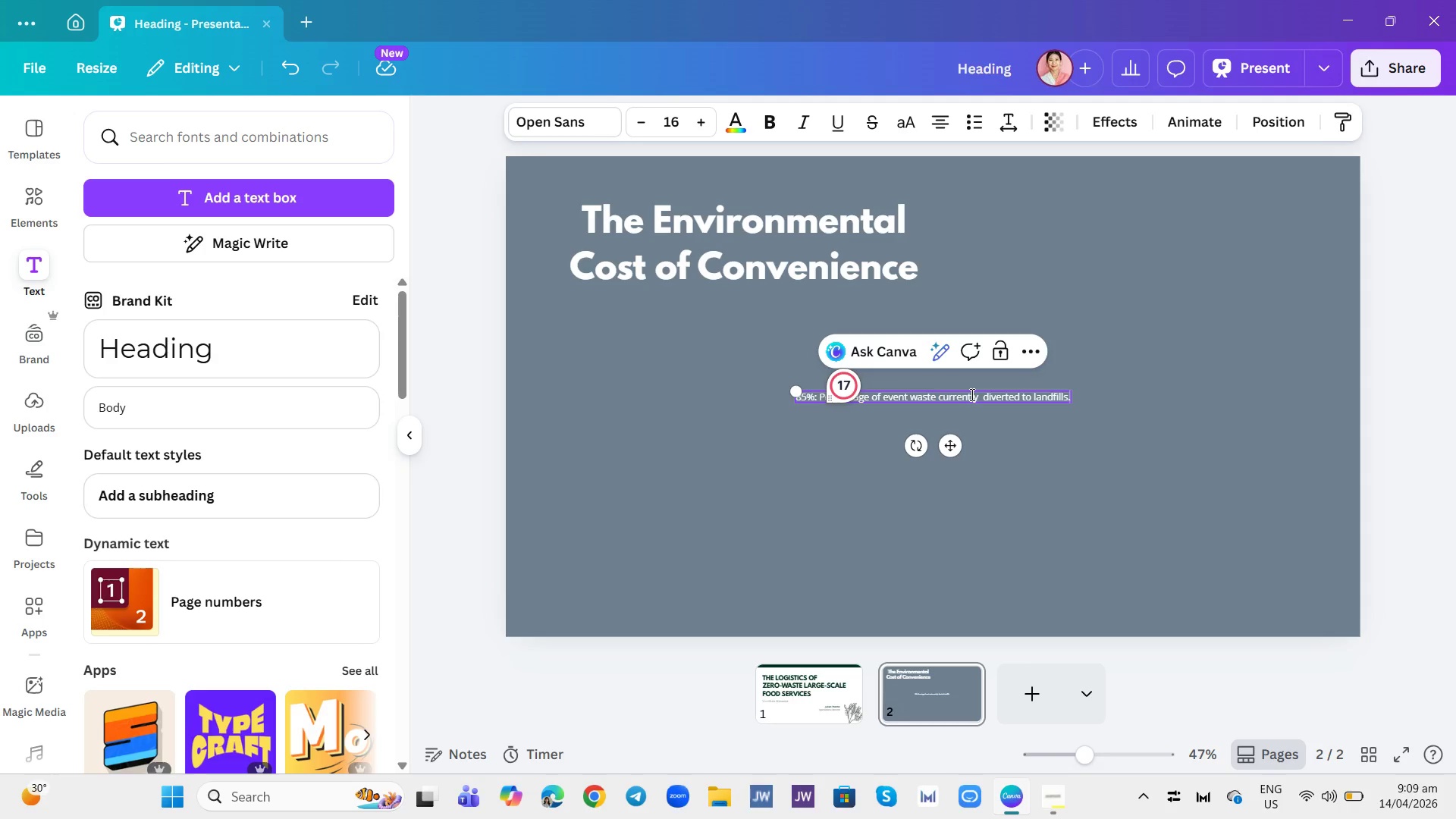 
key(Enter)
 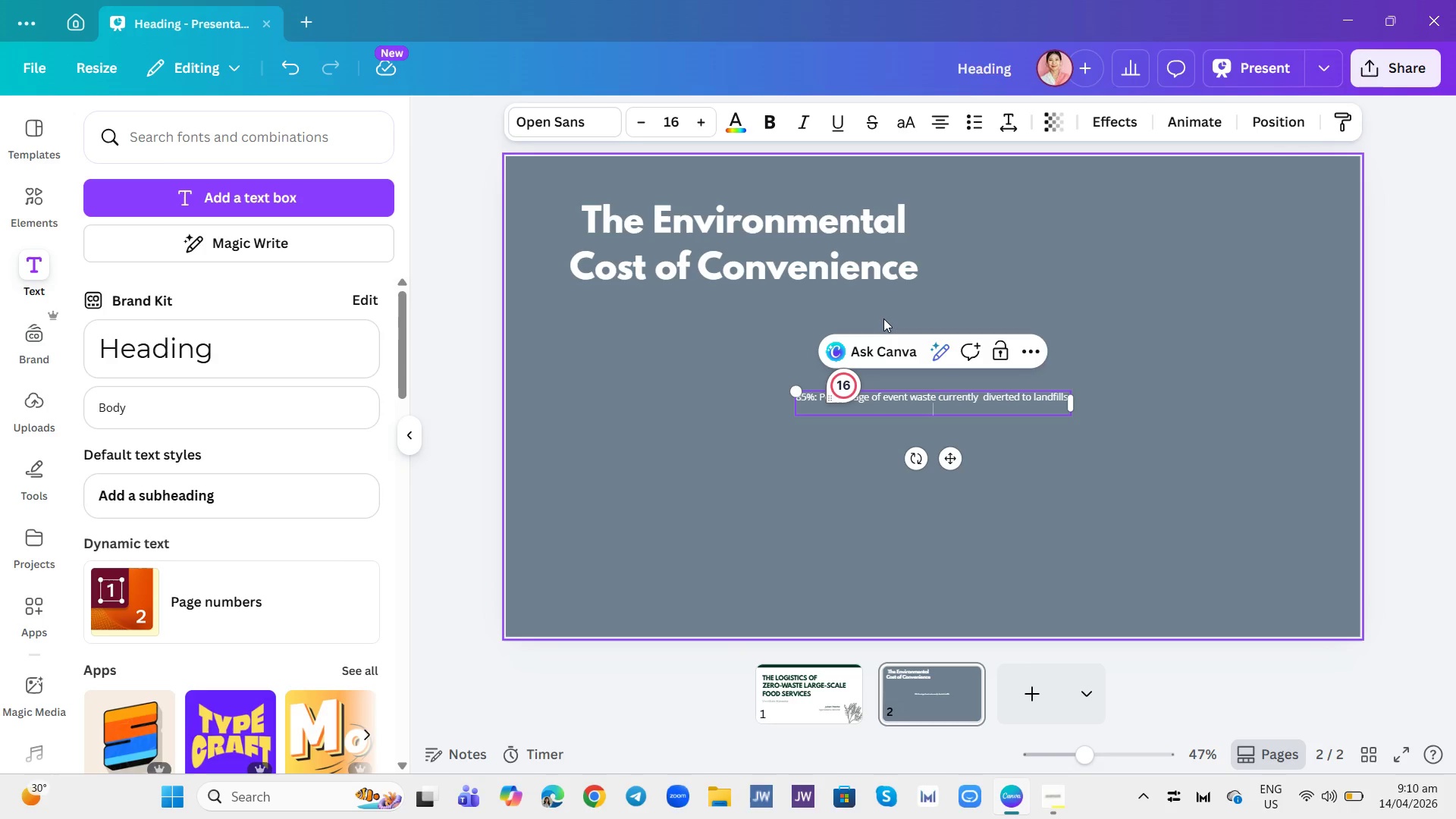 
wait(25.17)
 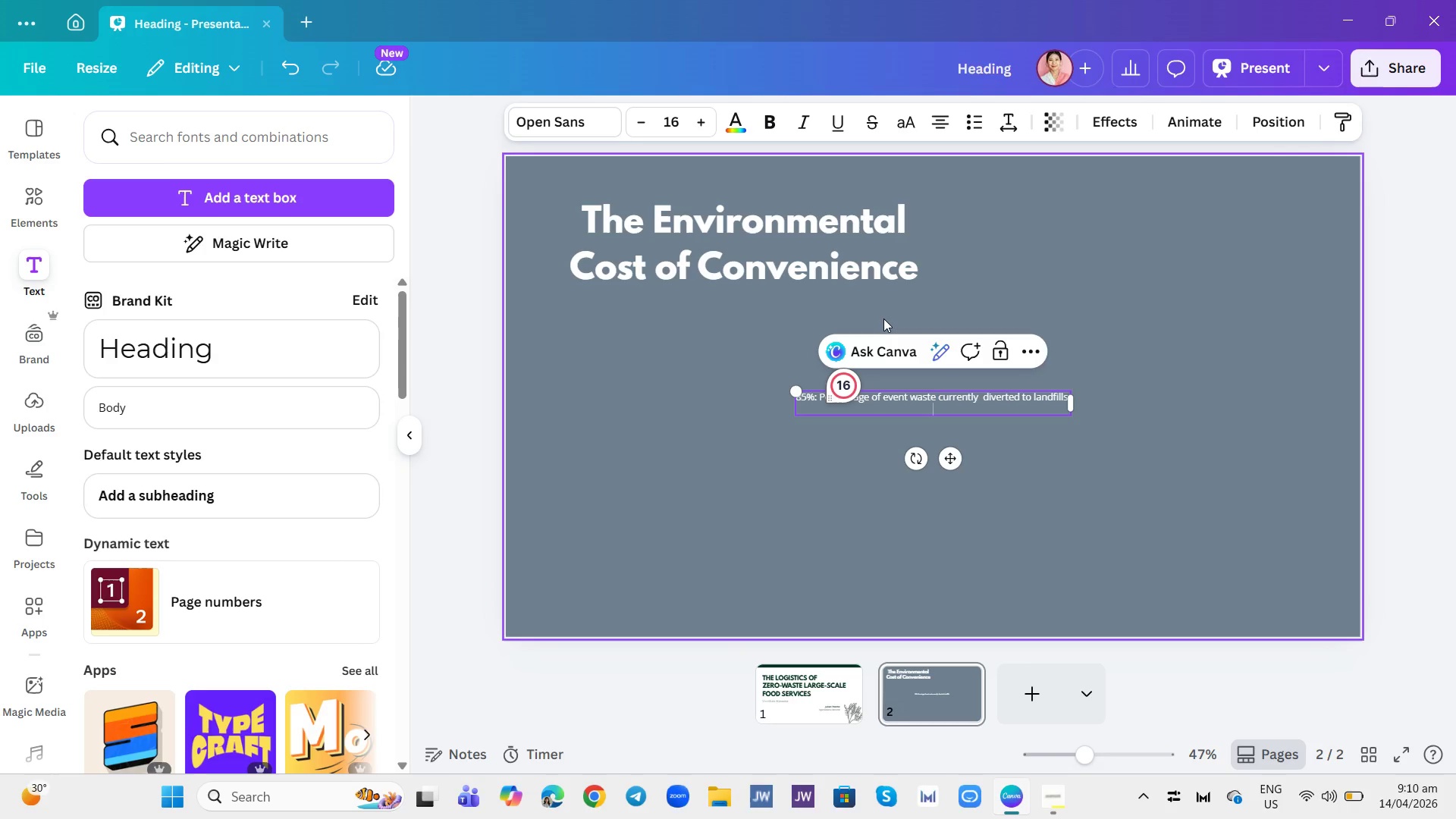 
left_click_drag(start_coordinate=[794, 387], to_coordinate=[673, 334])
 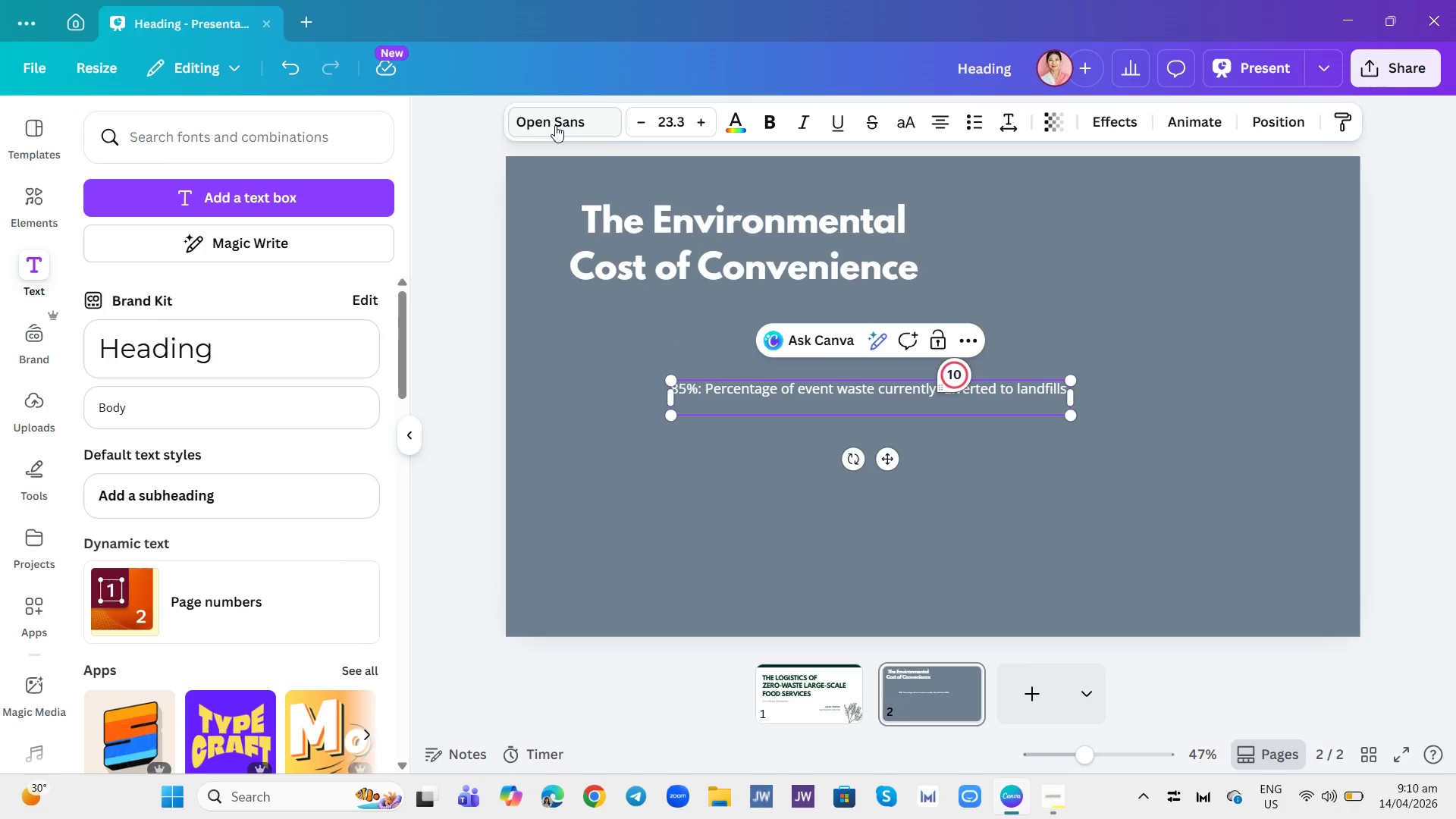 
left_click([555, 125])
 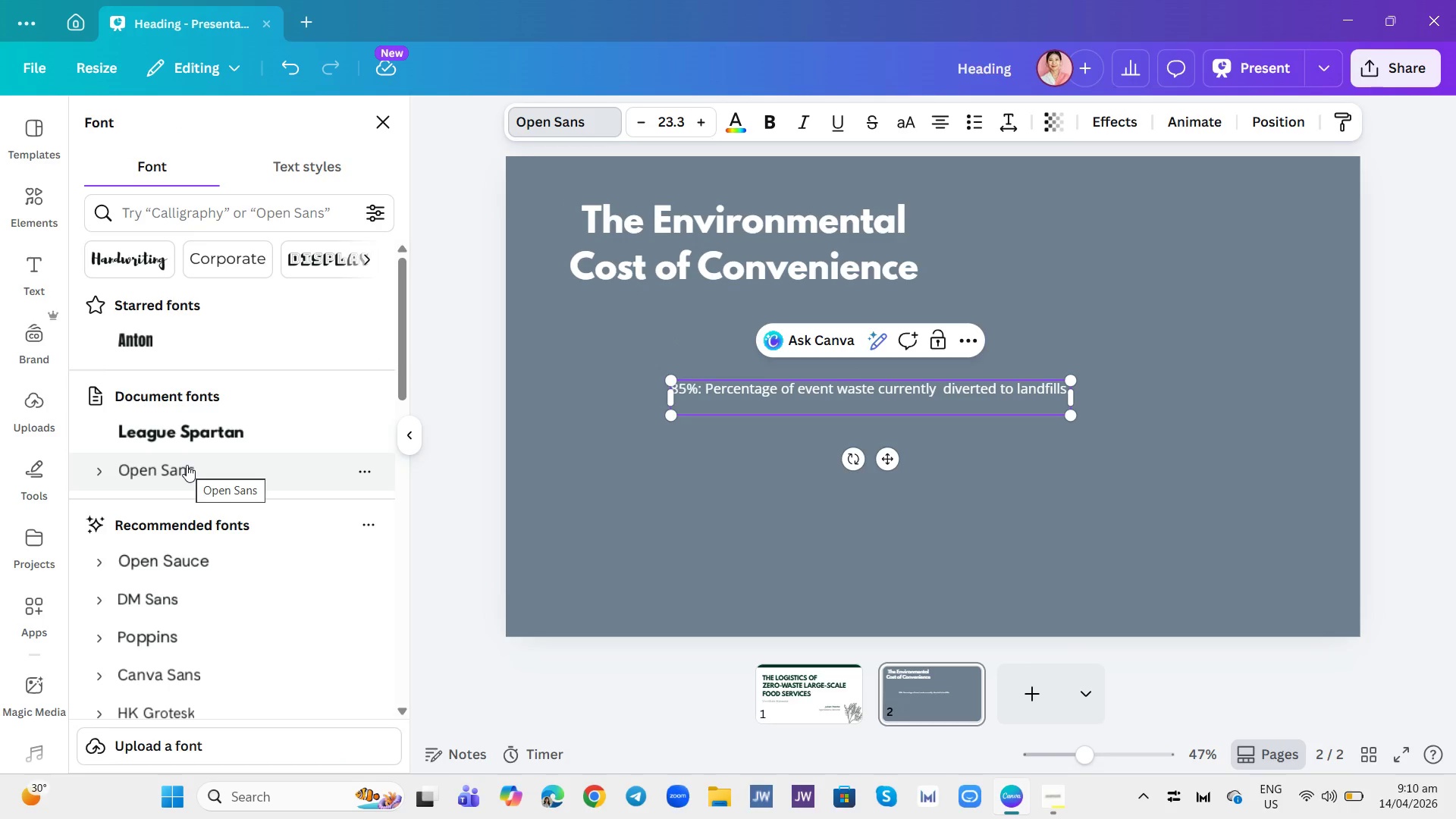 
left_click([184, 472])
 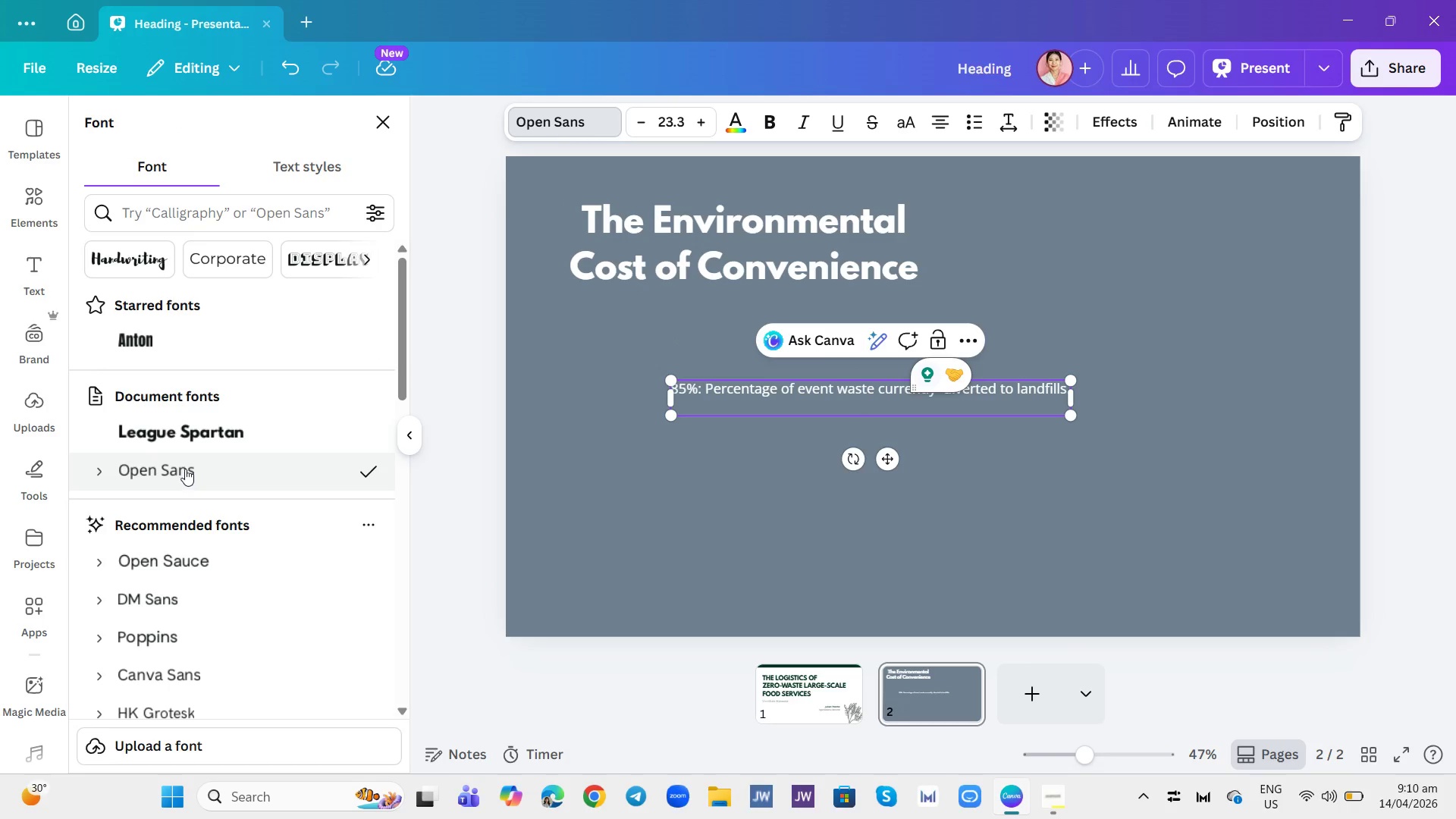 
left_click([584, 115])
 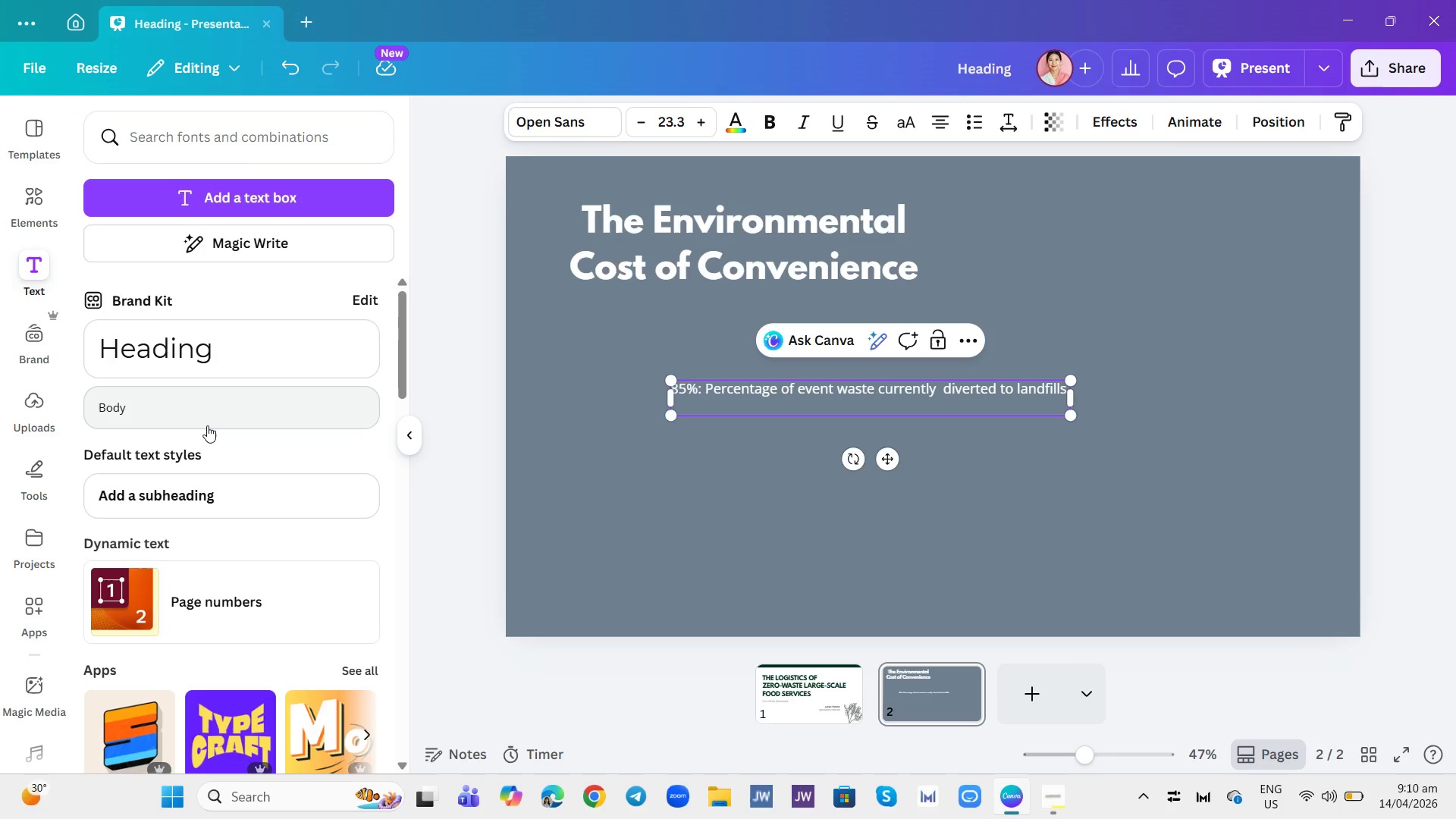 
left_click([207, 425])
 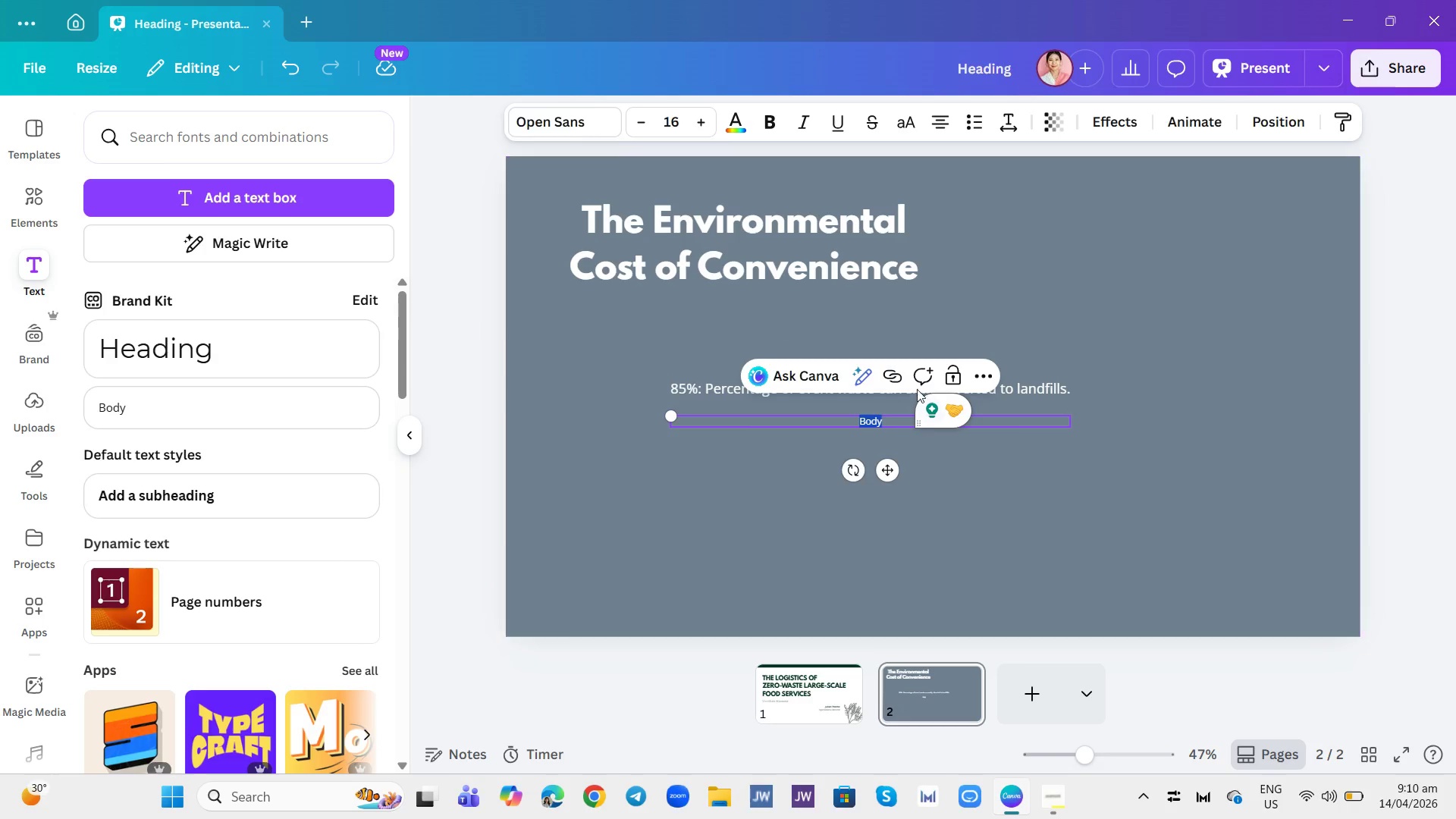 
left_click([966, 485])
 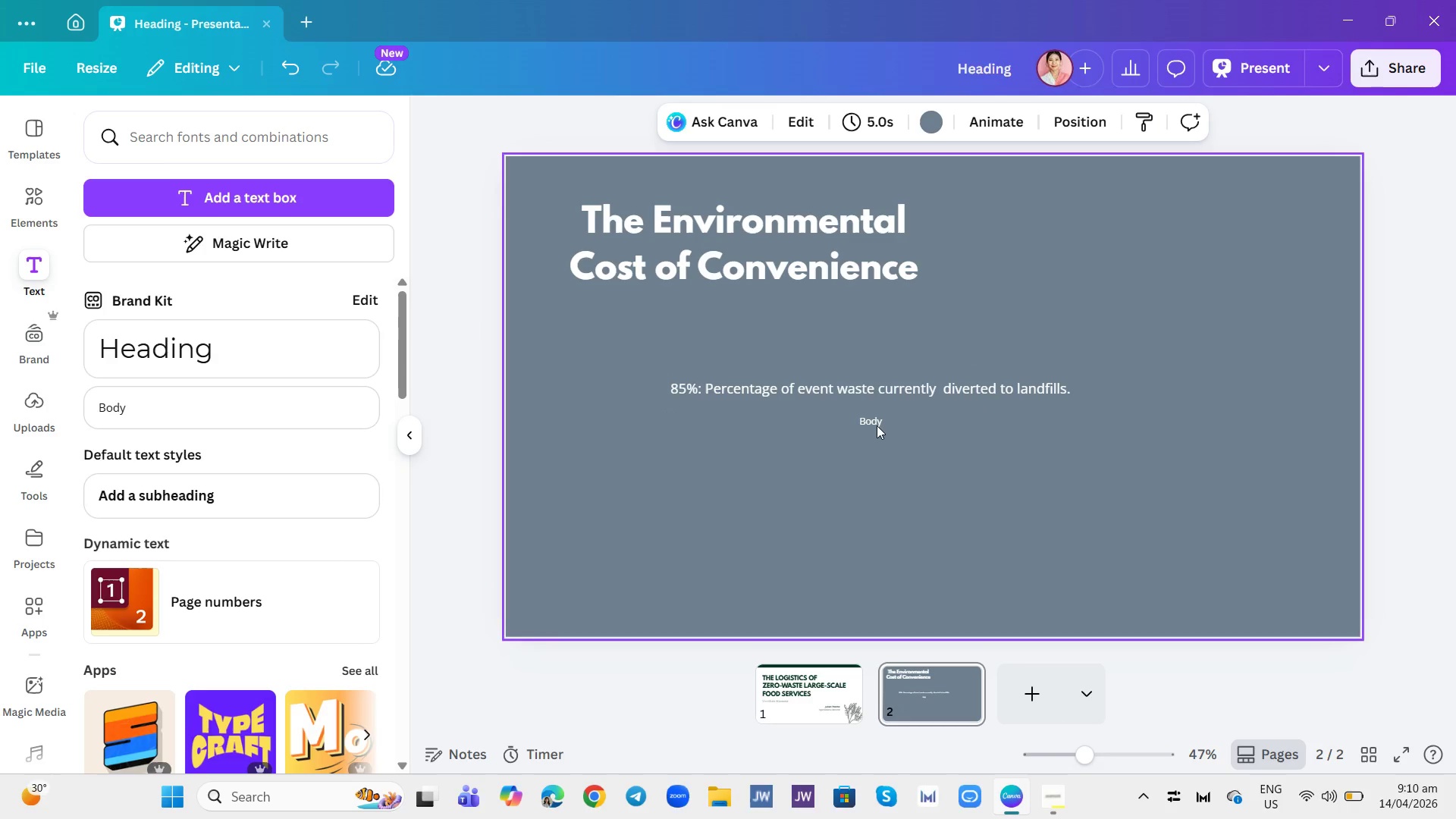 
left_click([877, 423])
 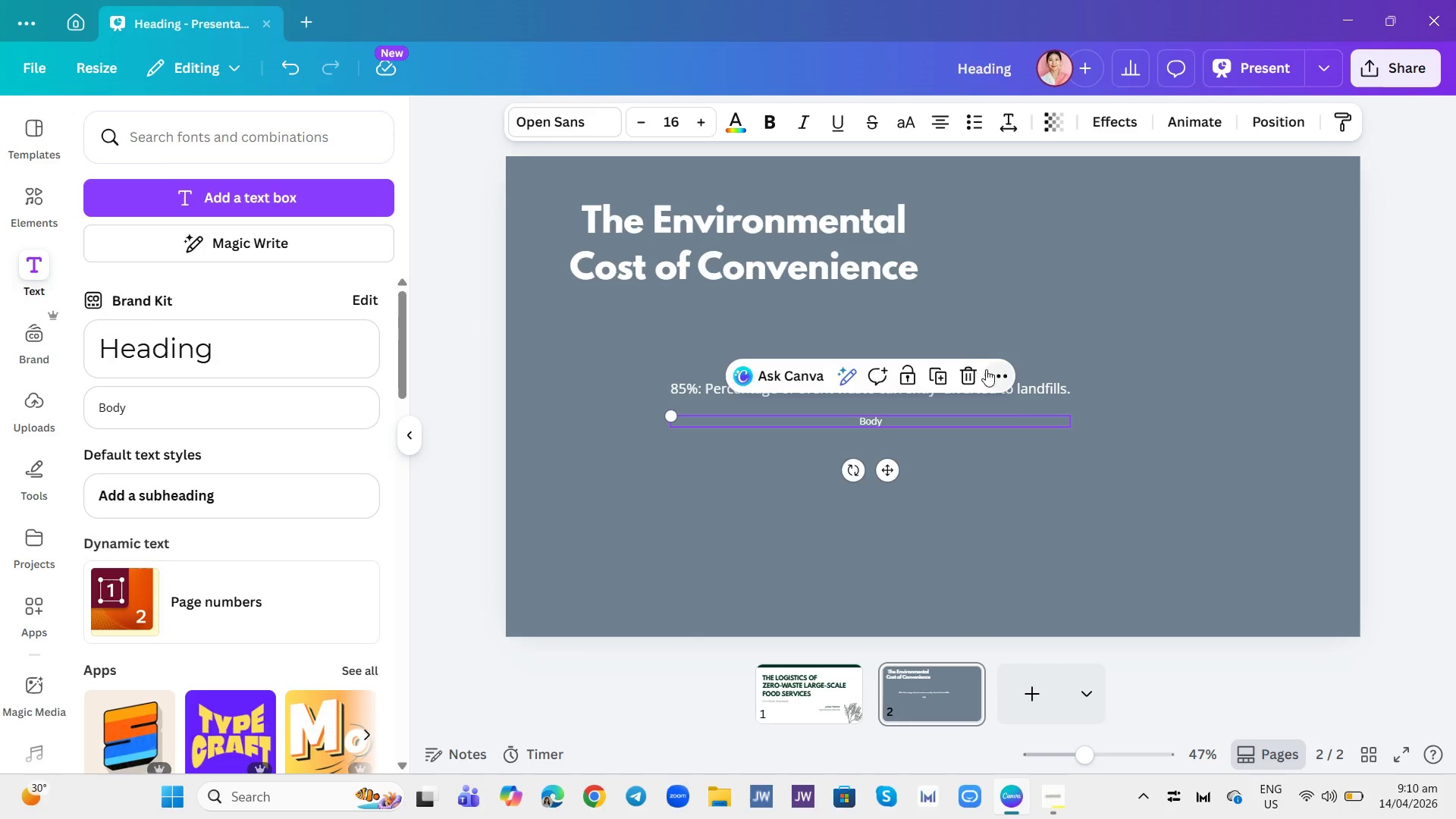 
left_click([969, 379])
 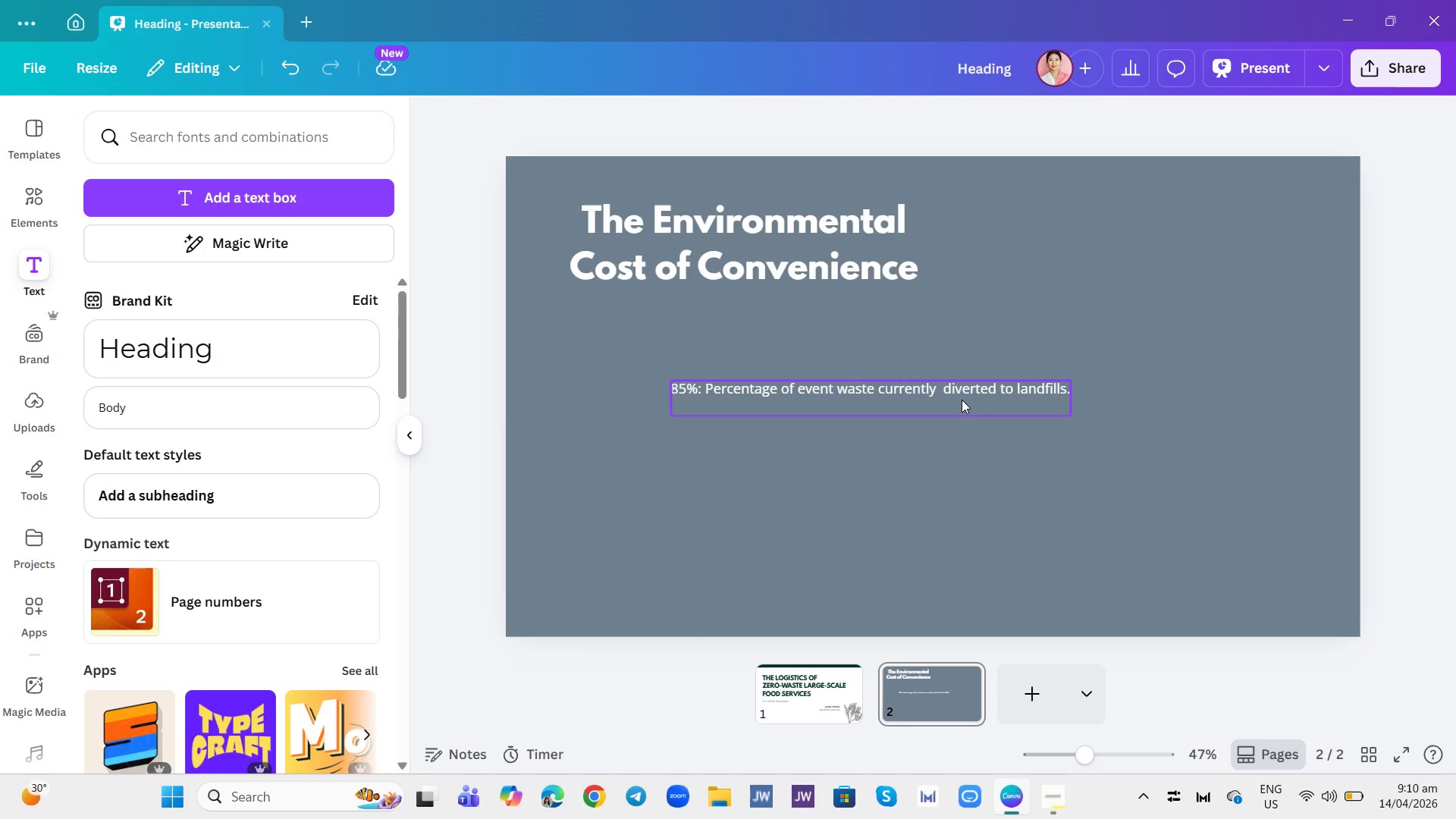 
left_click_drag(start_coordinate=[962, 400], to_coordinate=[859, 350])
 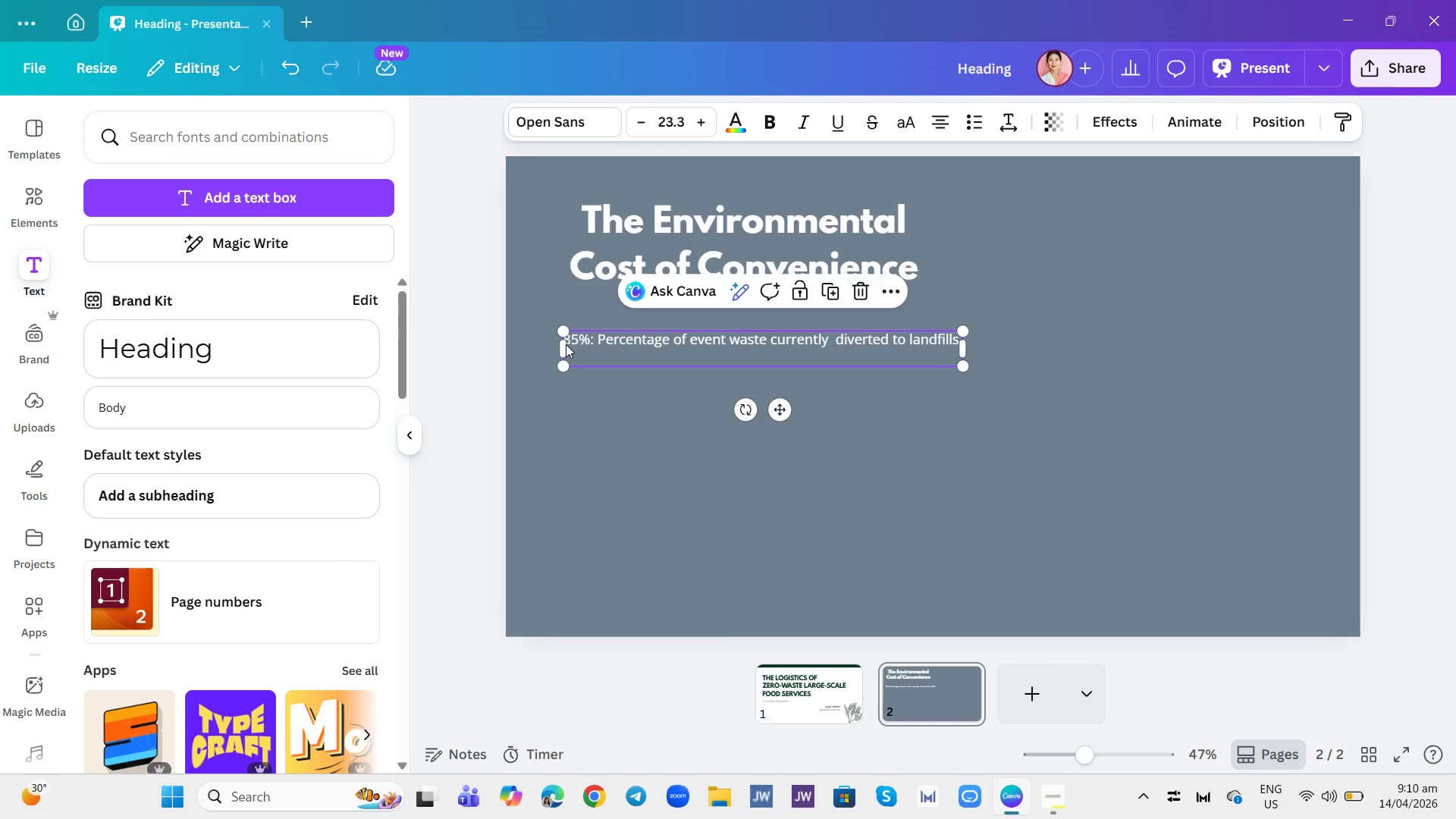 
left_click([566, 340])
 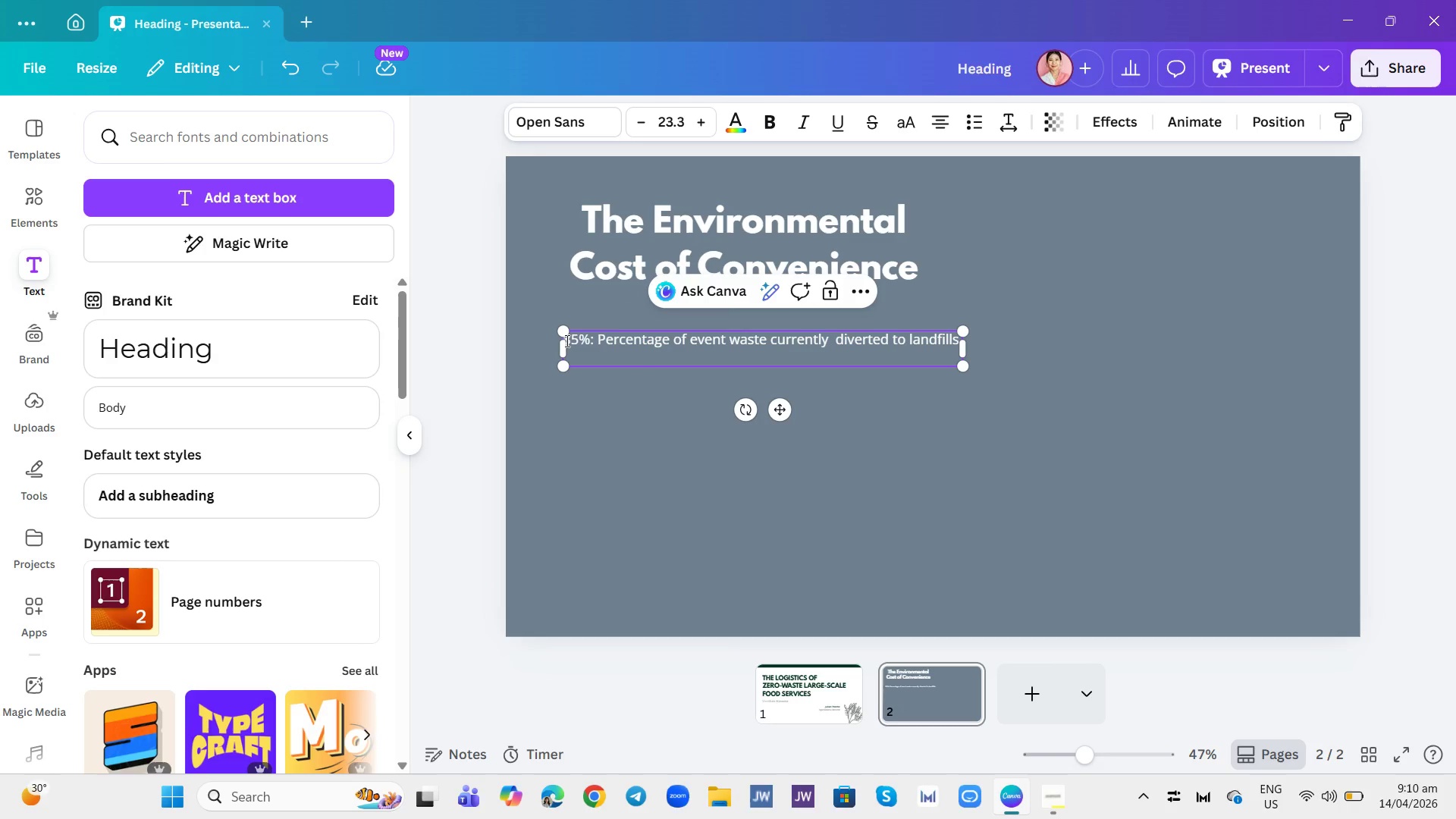 
left_click([566, 340])
 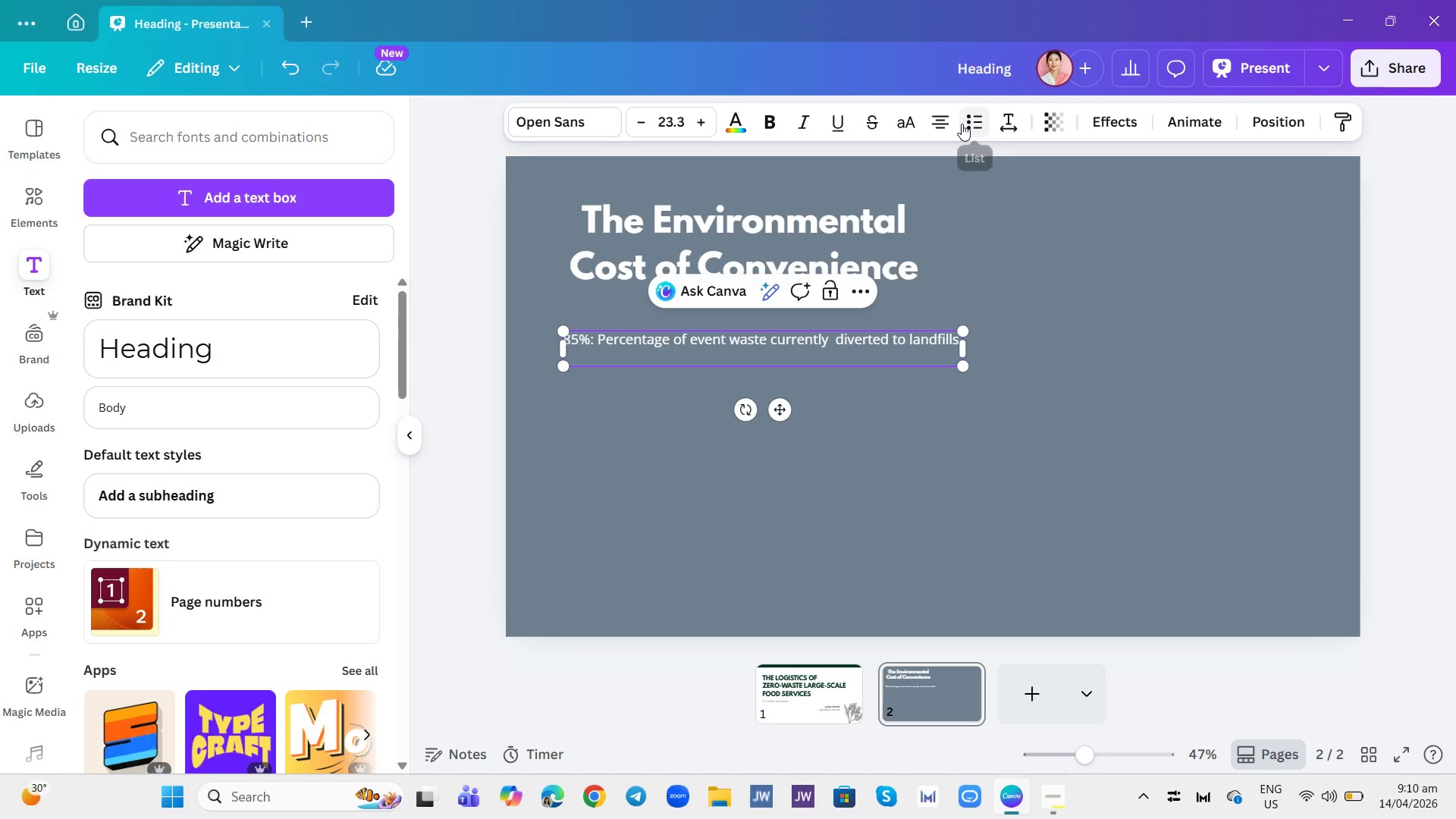 
left_click([962, 124])
 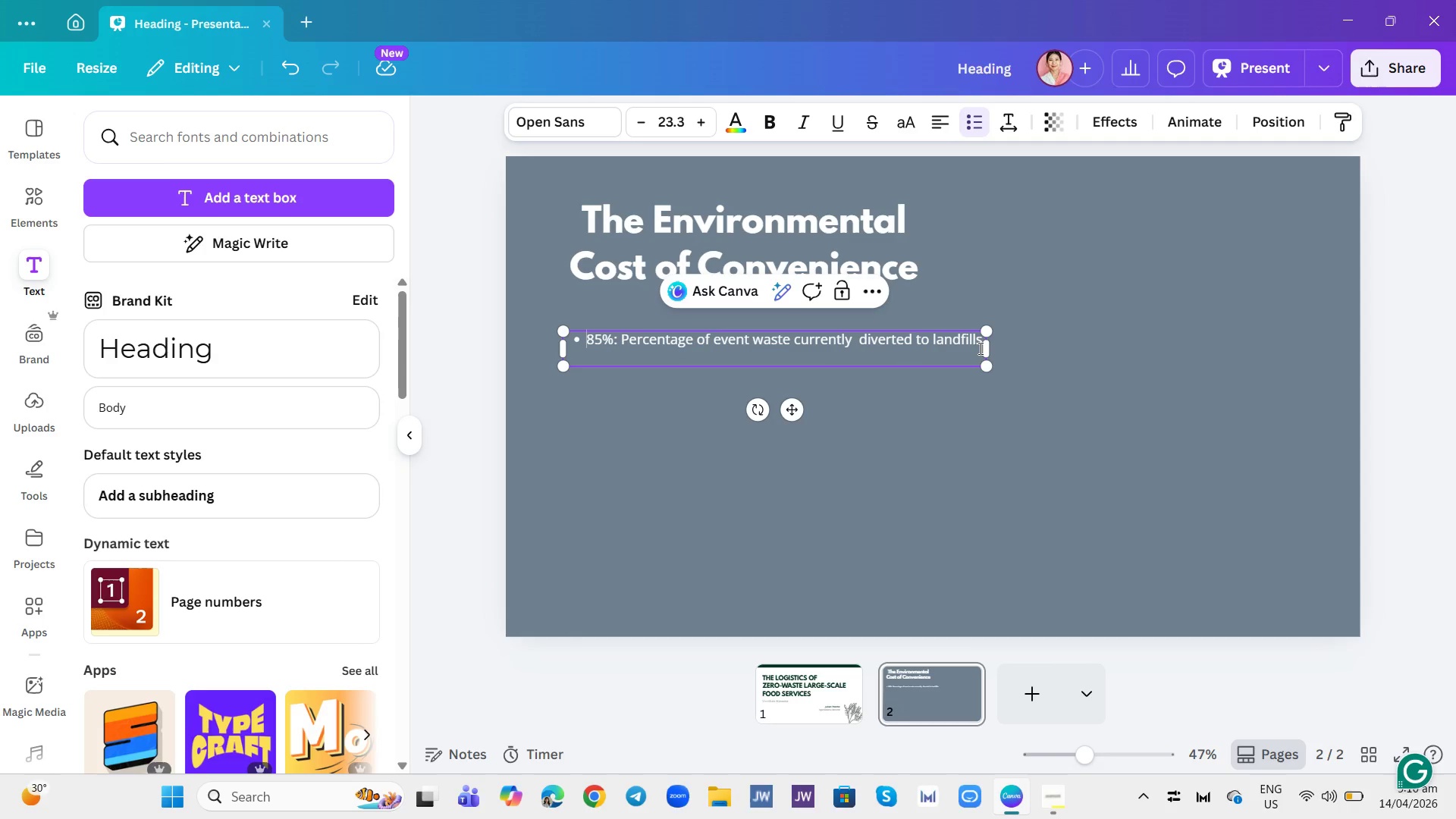 
left_click([979, 344])
 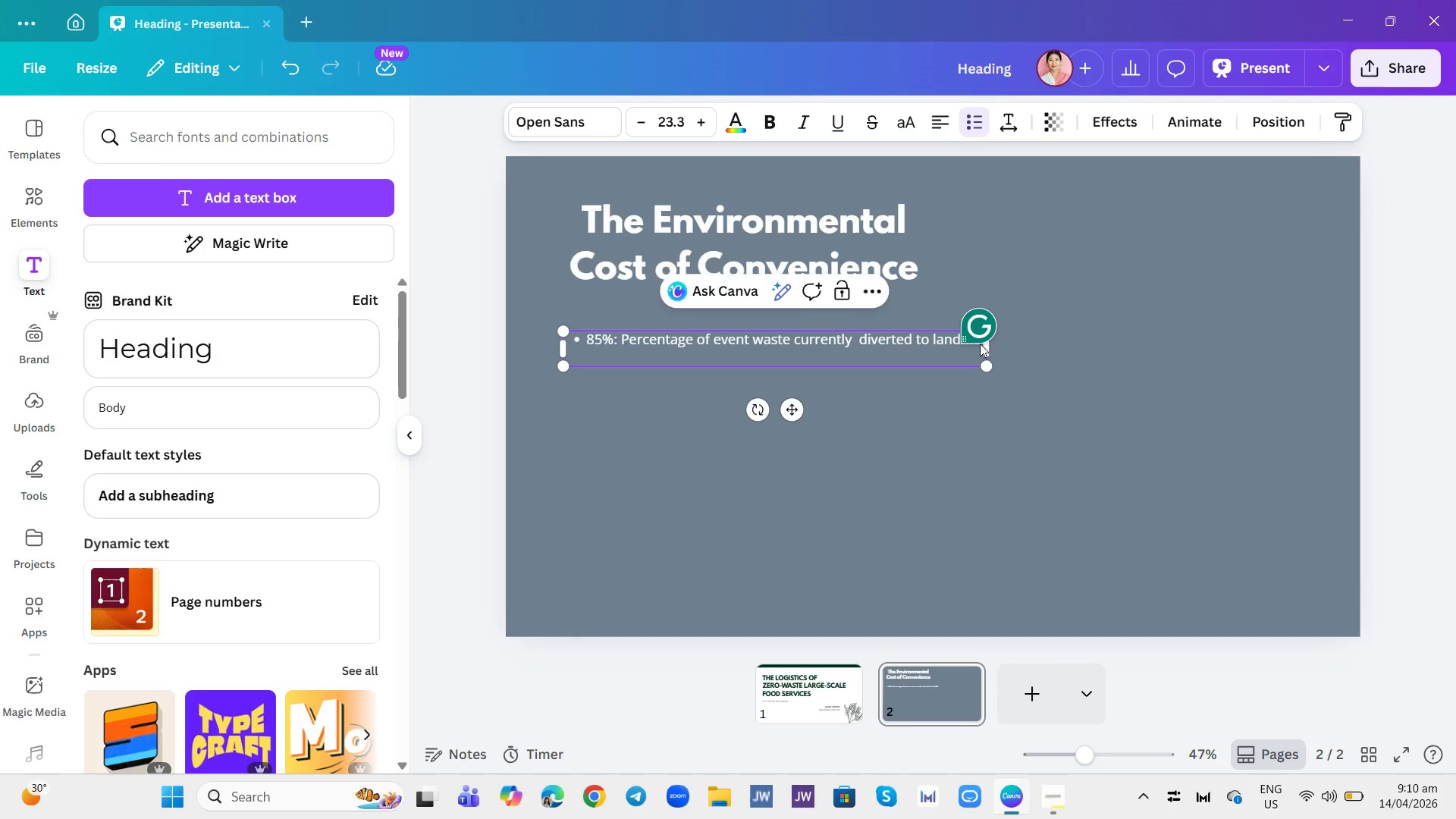 
double_click([985, 354])
 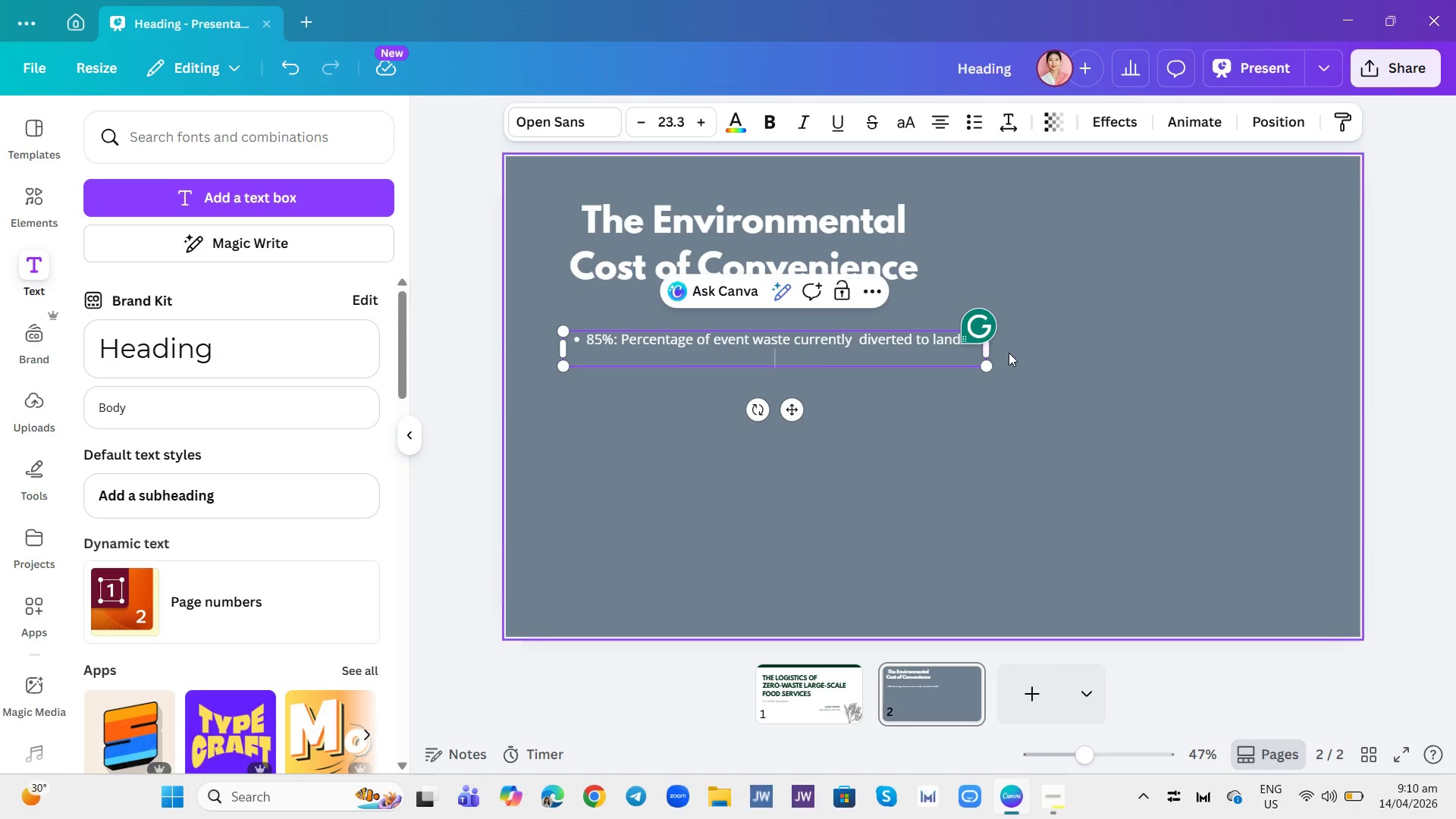 
left_click([1009, 353])
 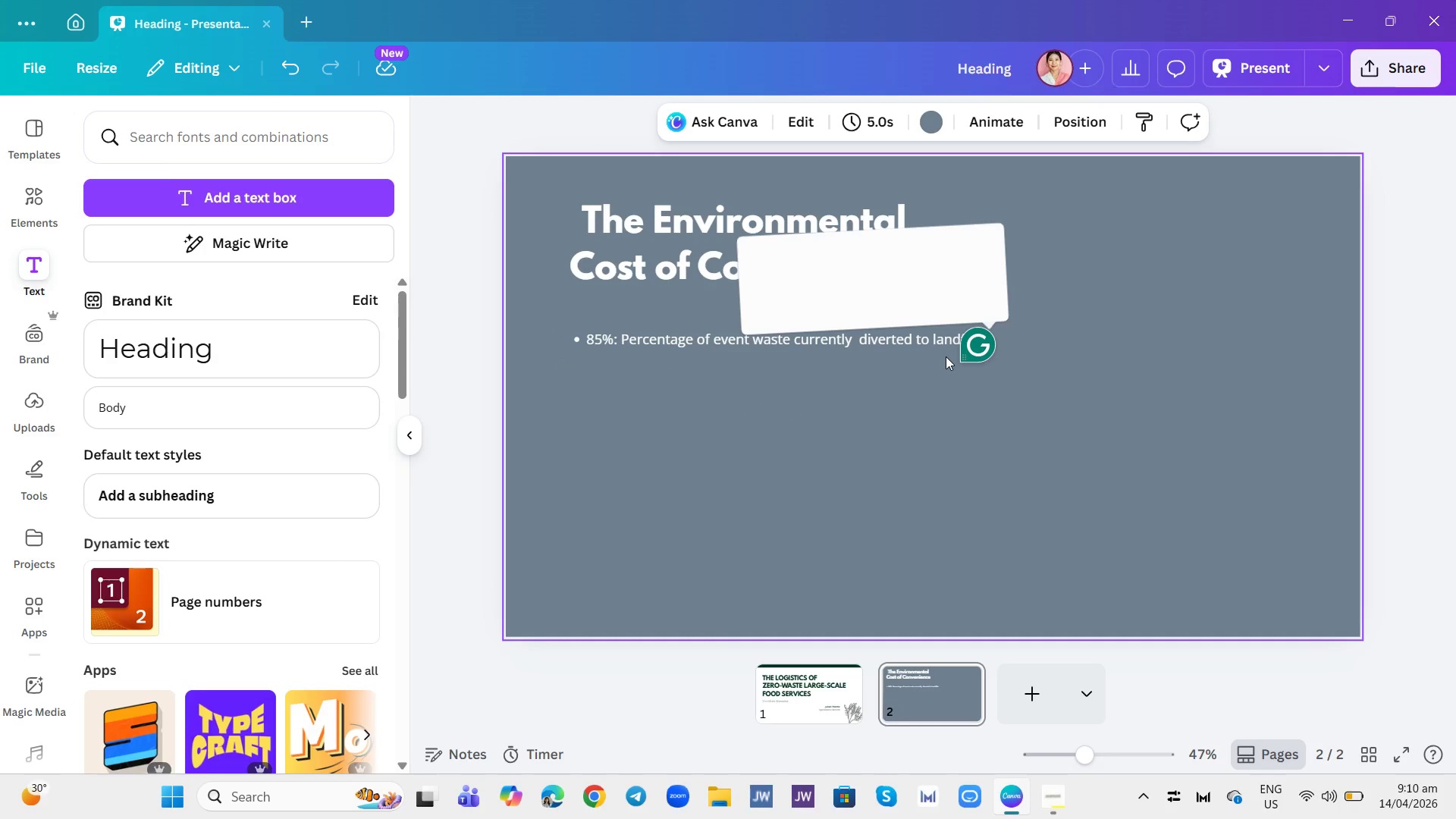 
left_click([945, 356])
 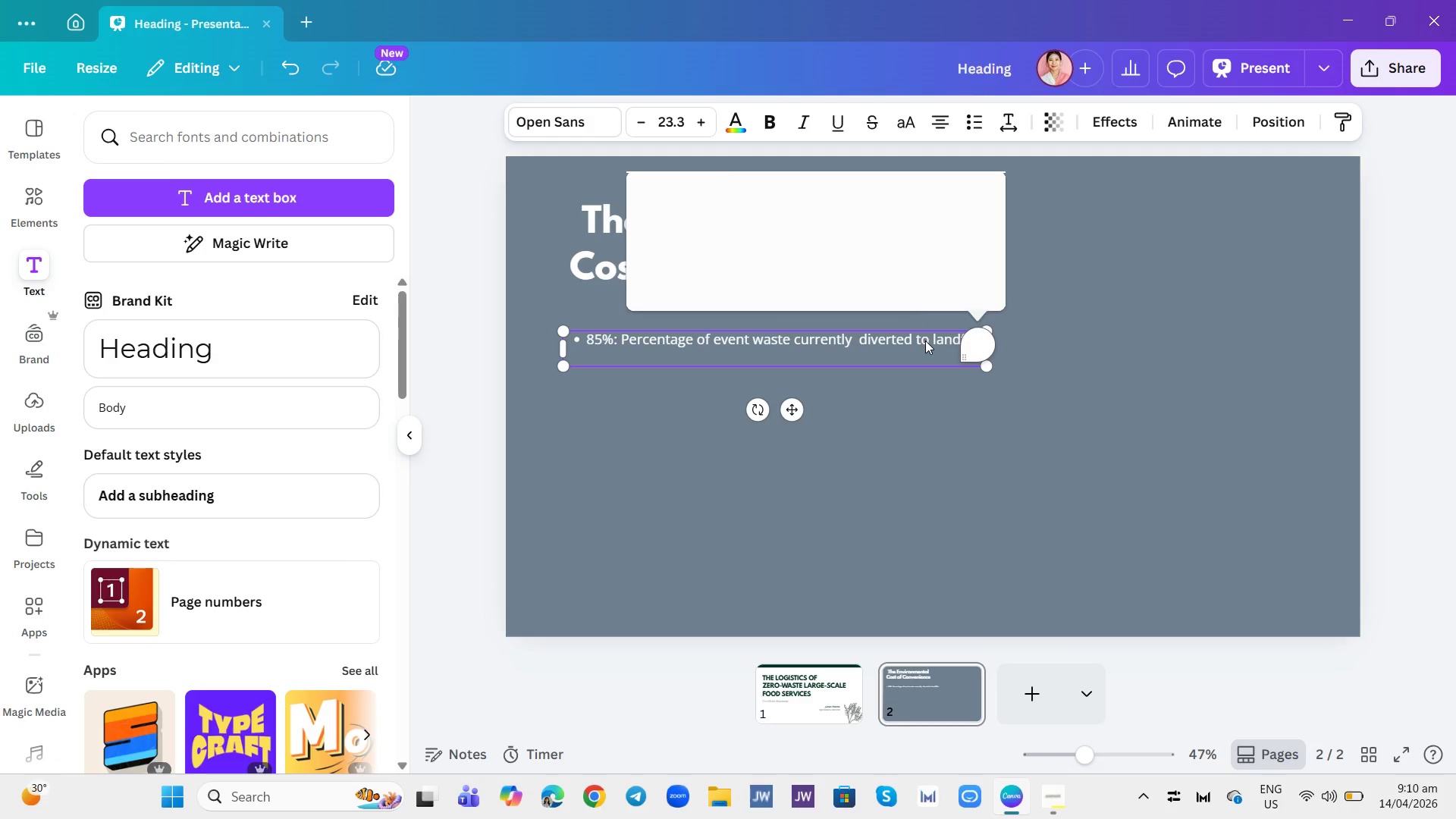 
left_click([925, 340])
 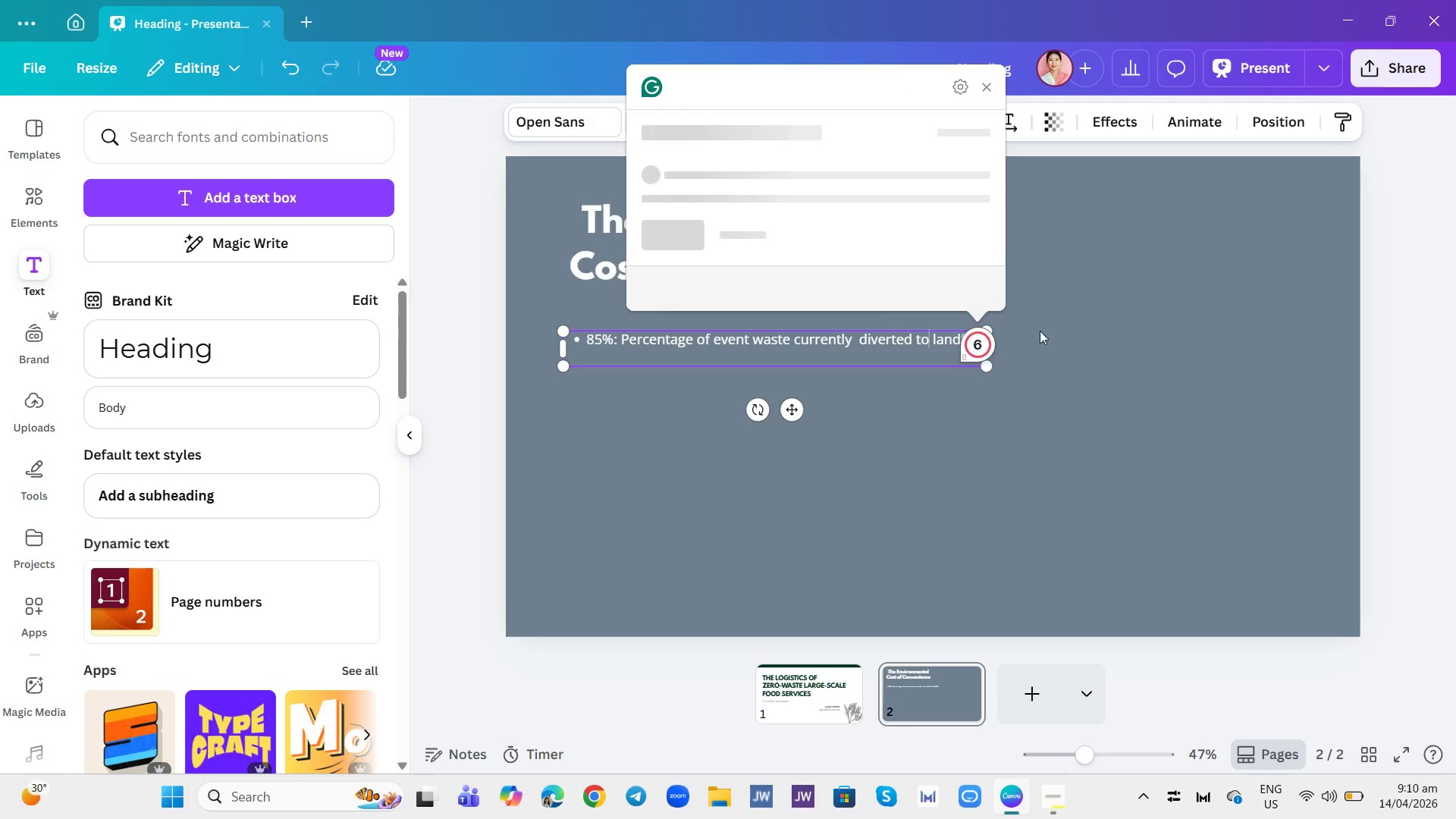 
left_click([1060, 329])
 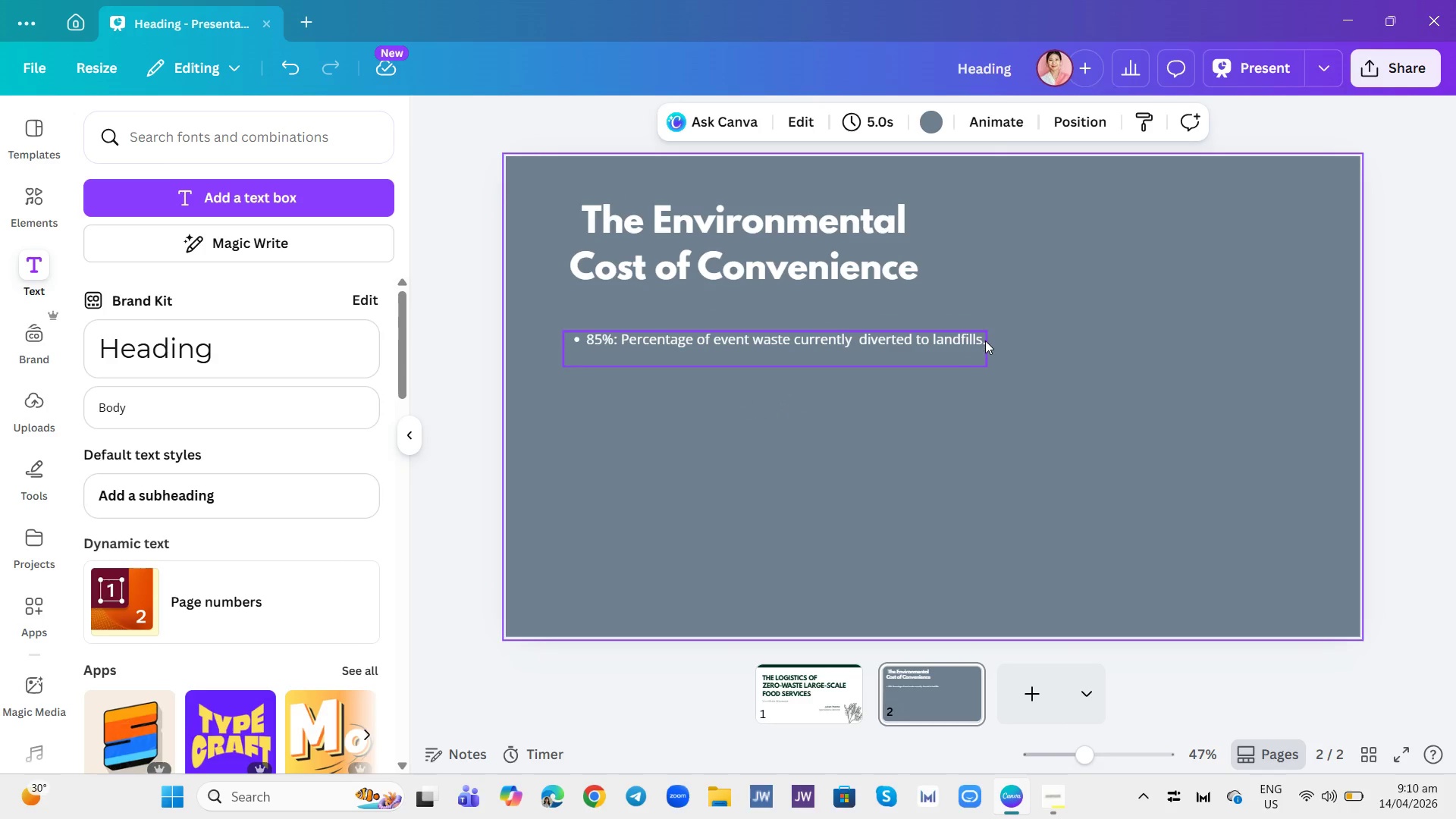 
left_click([985, 342])
 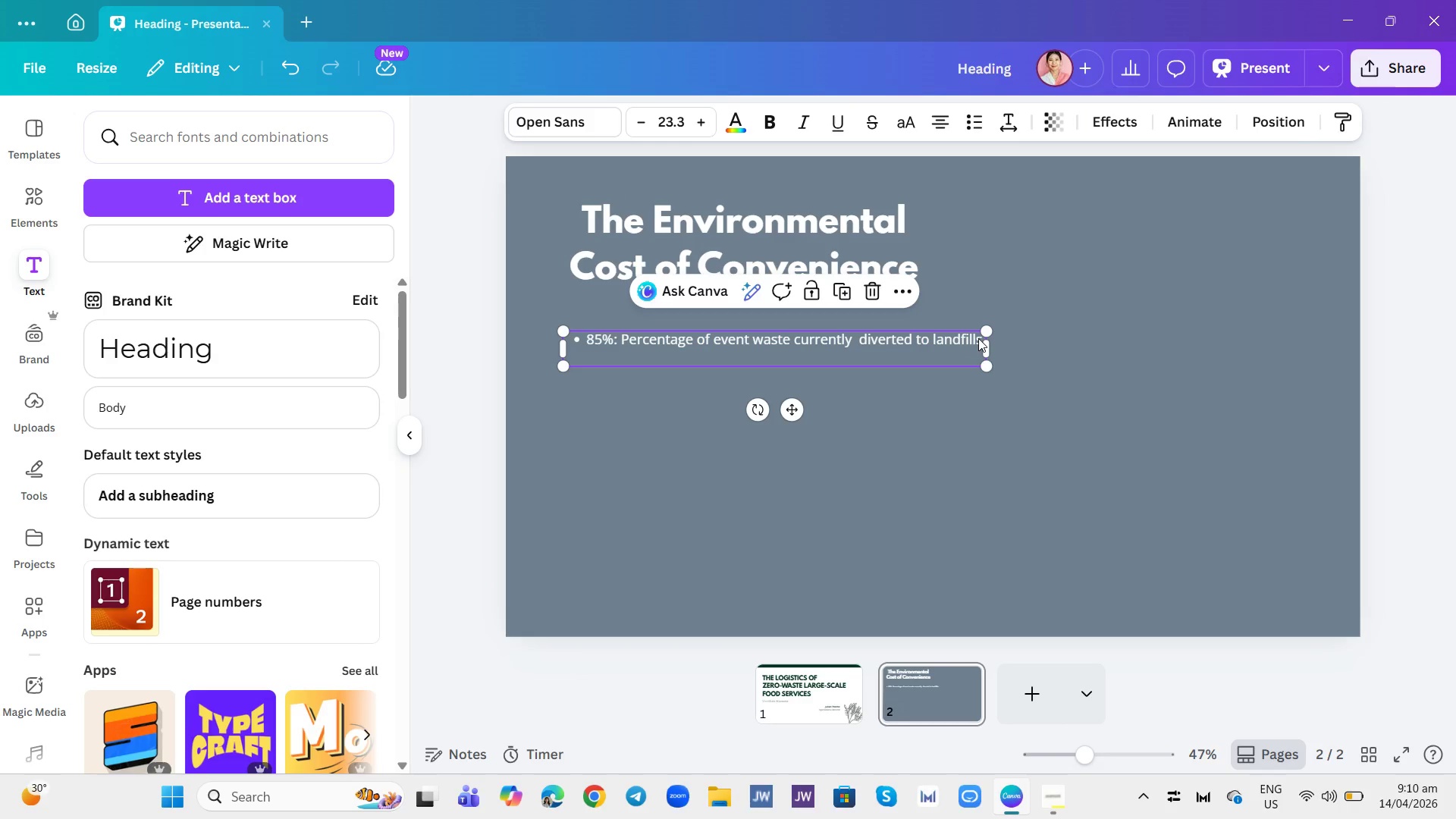 
left_click([978, 338])
 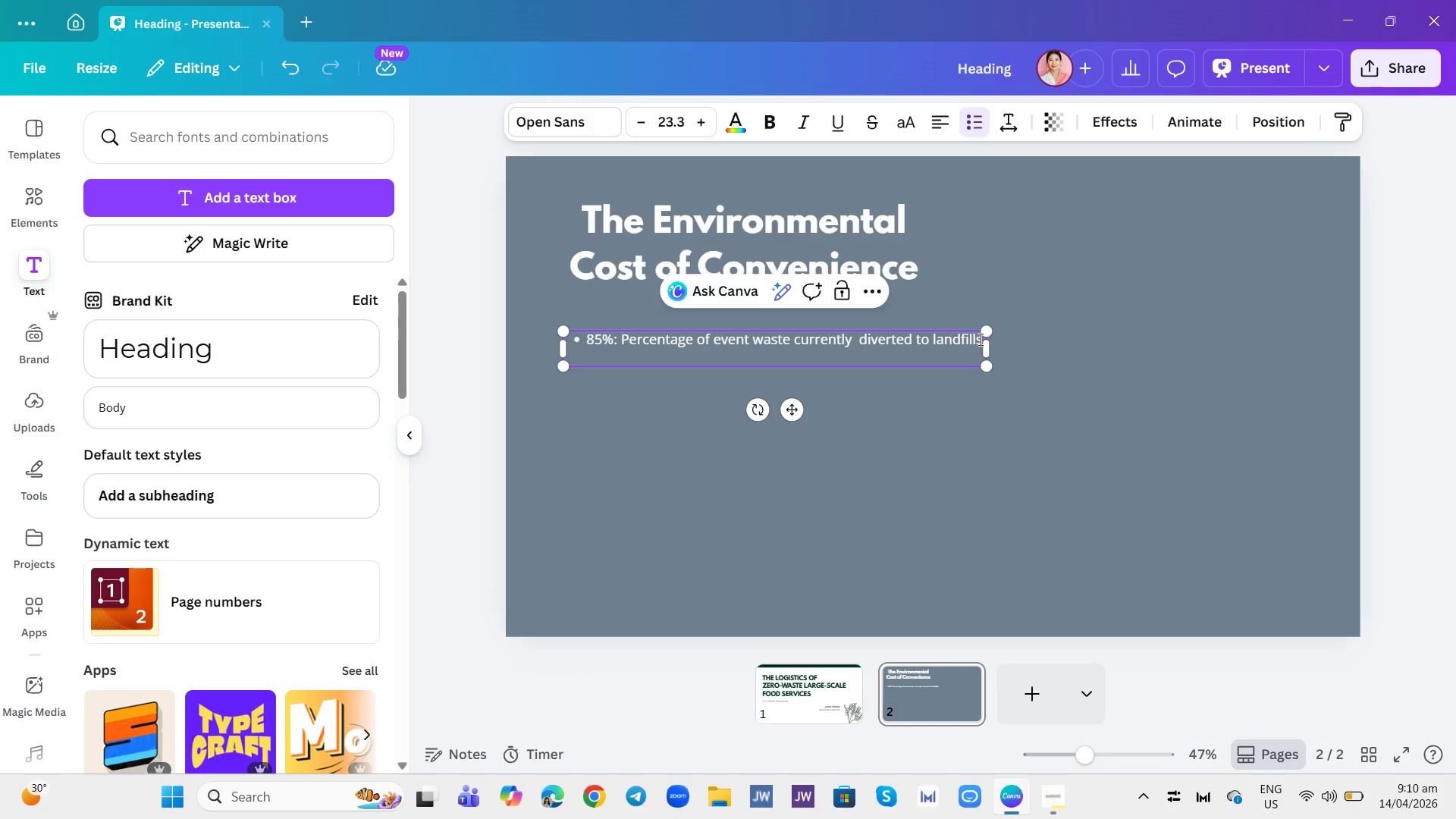 
left_click([981, 340])
 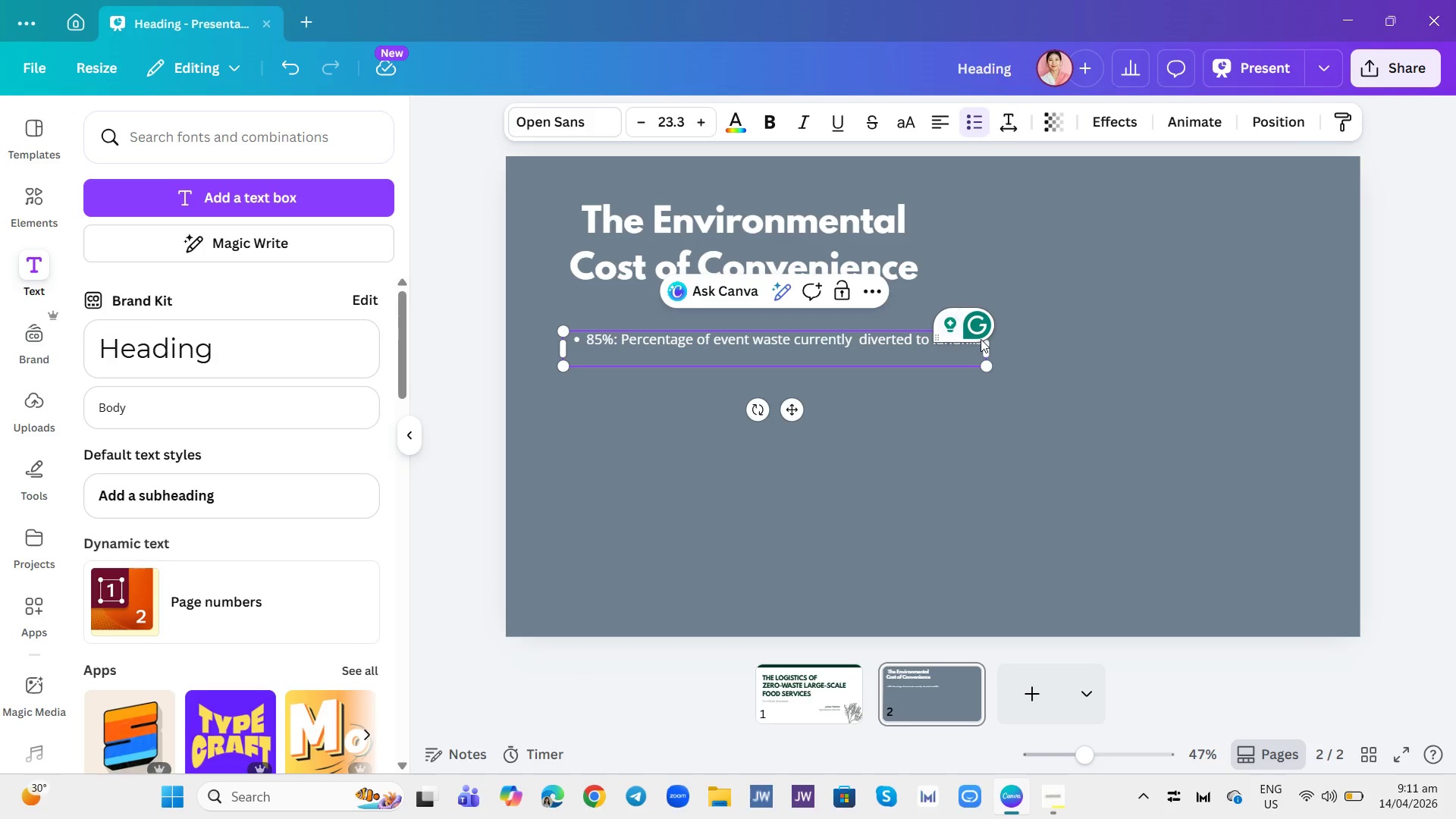 
key(Enter)
 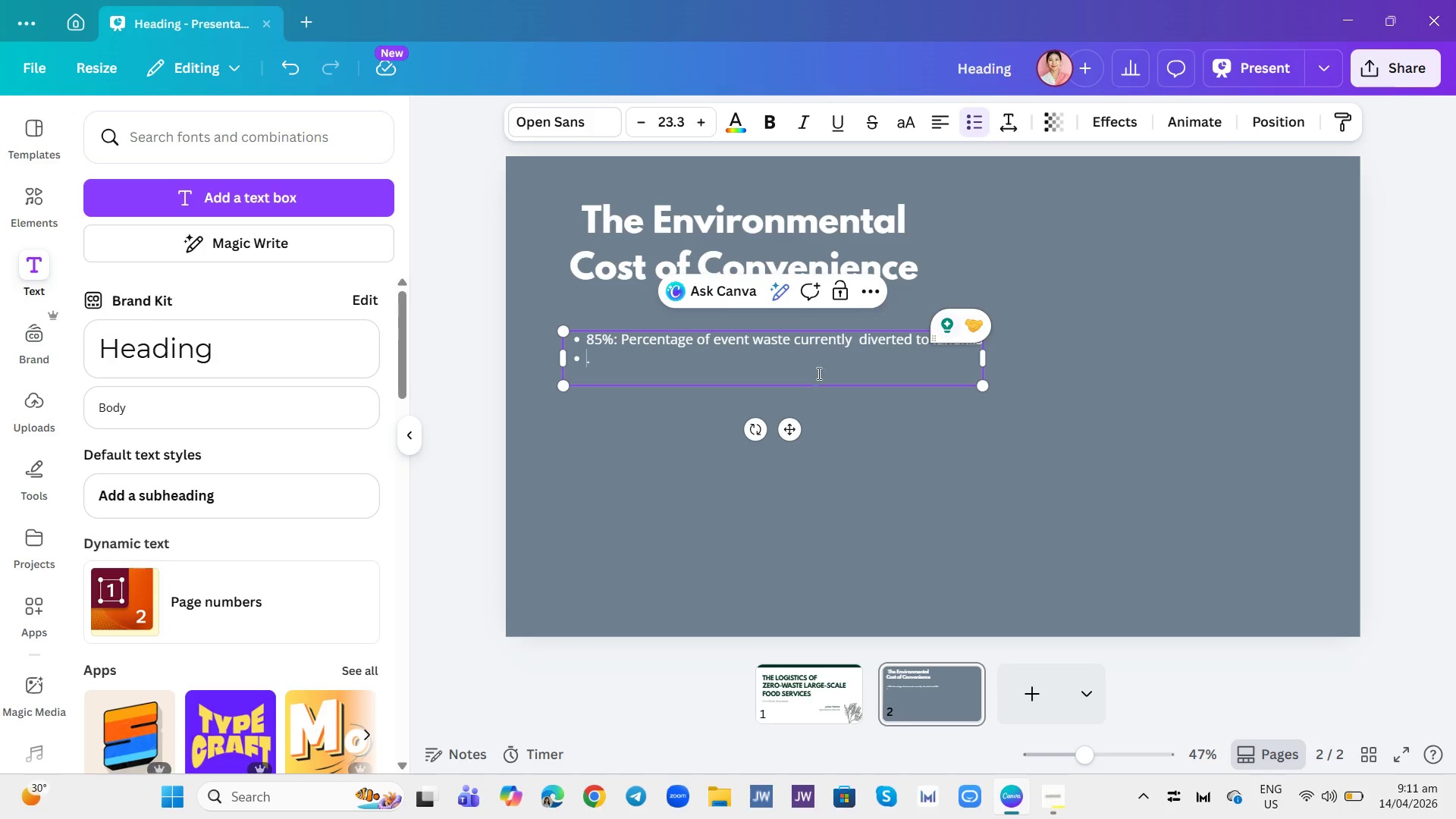 
left_click([789, 362])
 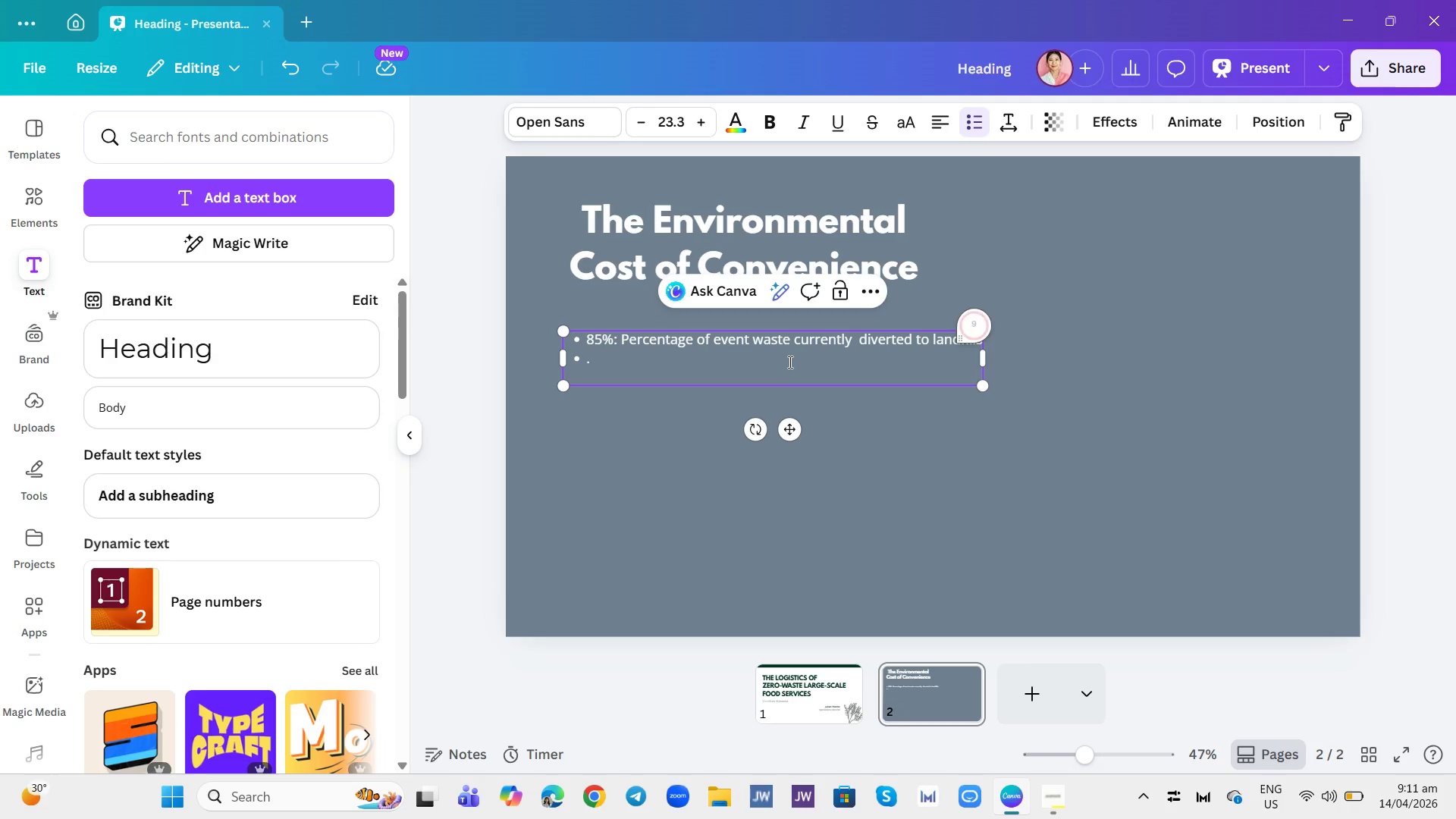 
key(Backspace)
 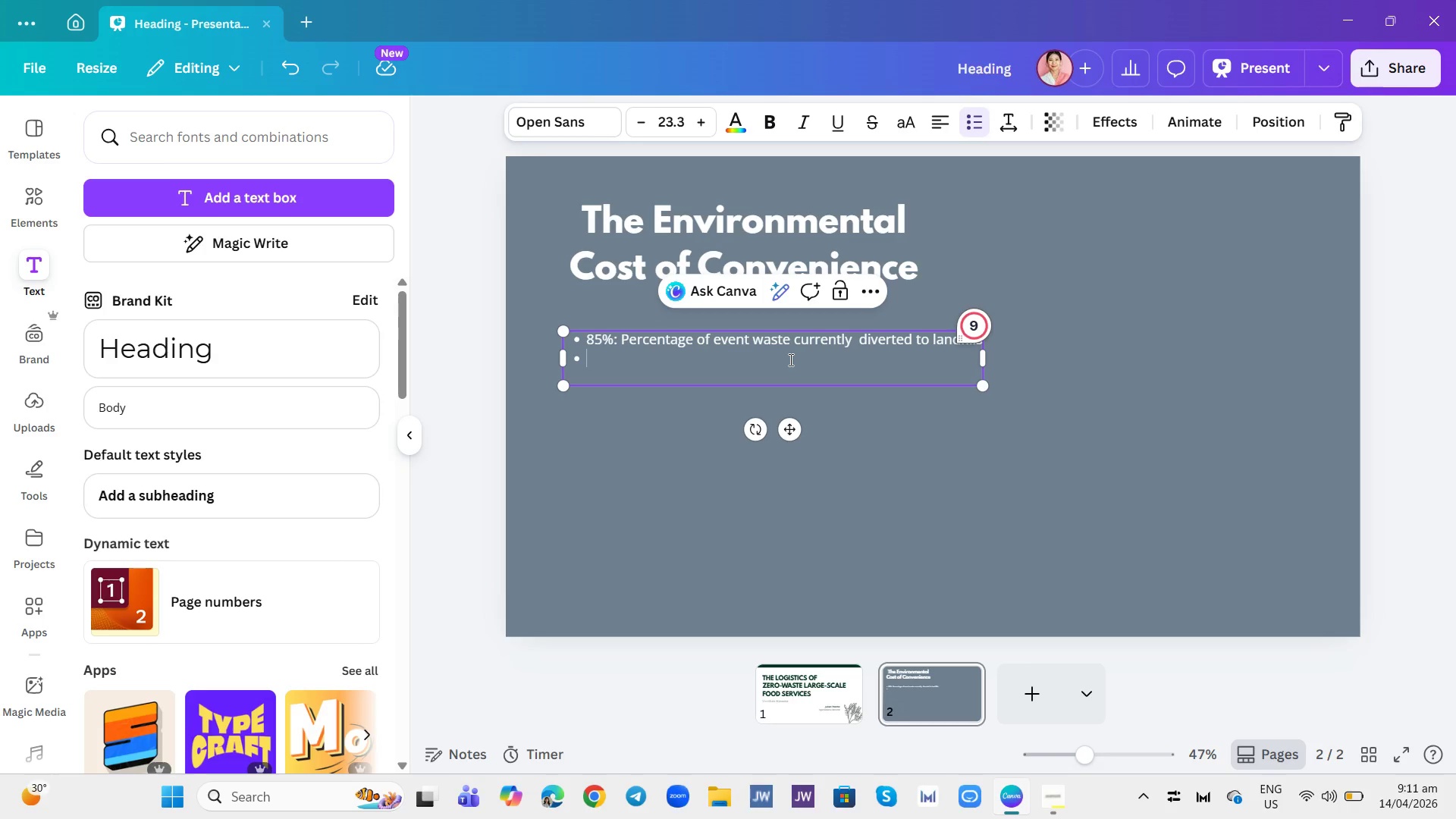 
wait(8.59)
 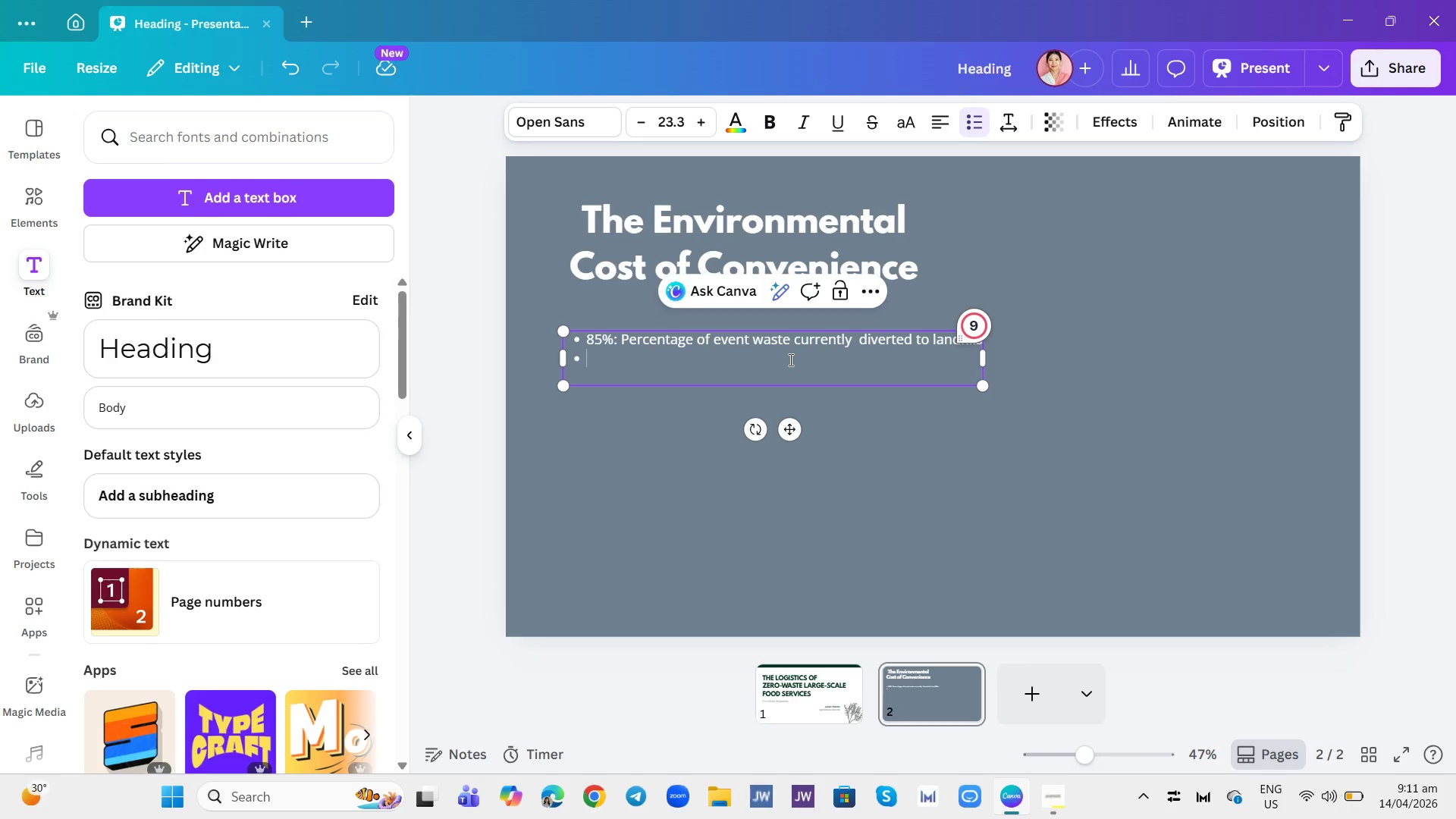 
type(THe 500= )
key(Backspace)
key(Backspace)
type(+ challem)
key(Backspace)
type(nge )
 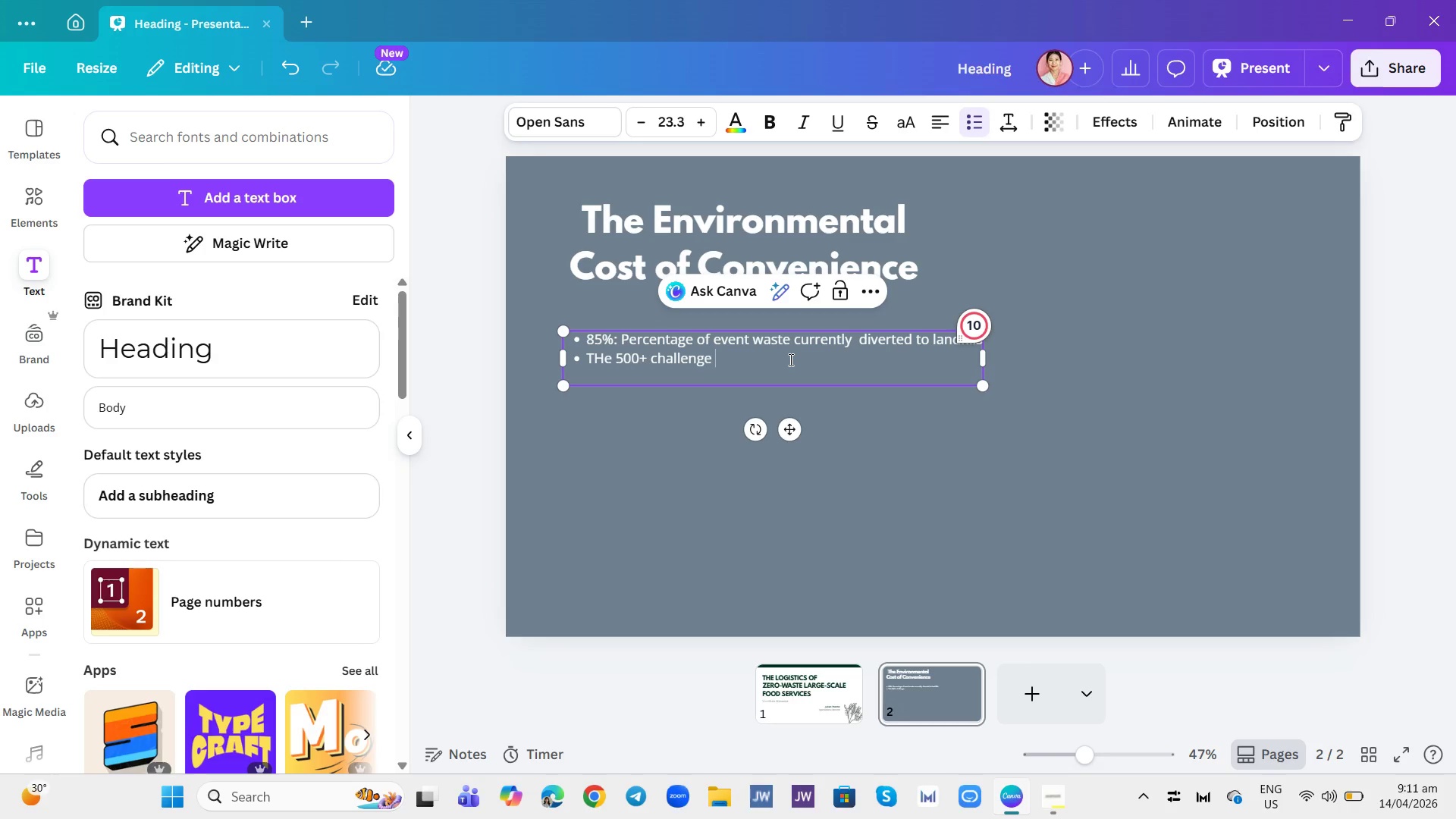 
wait(6.47)
 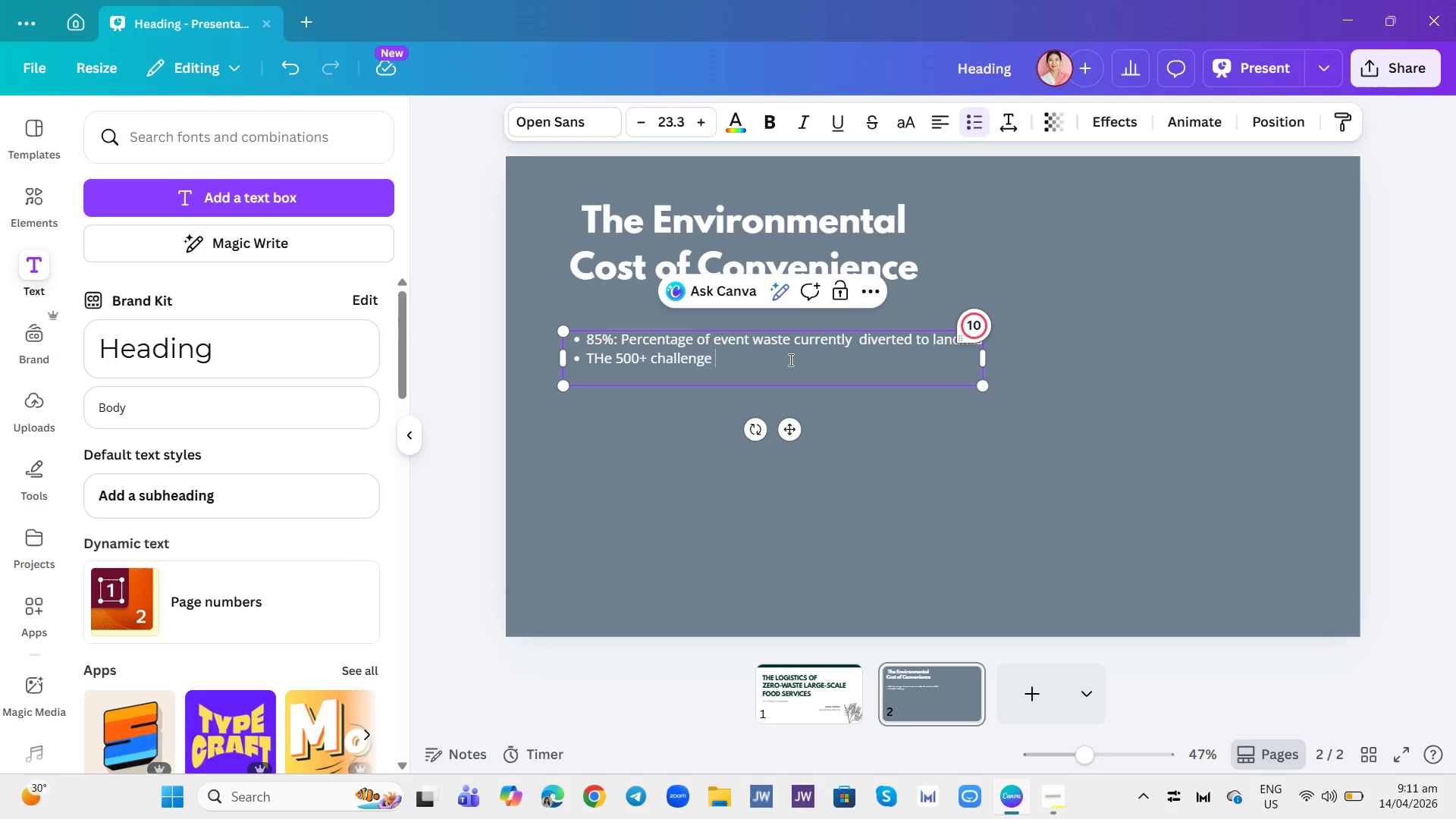 
key(Backspace)
type(: Stanf)
key(Backspace)
type(a)
key(Backspace)
type(dard logistics prioritize speed over sustainability, resulting in massive over-production and single )
key(Backspace)
type(- use )
key(Backspace)
key(Backspace)
key(Backspace)
key(Backspace)
key(Backspace)
type(use reliance.)
 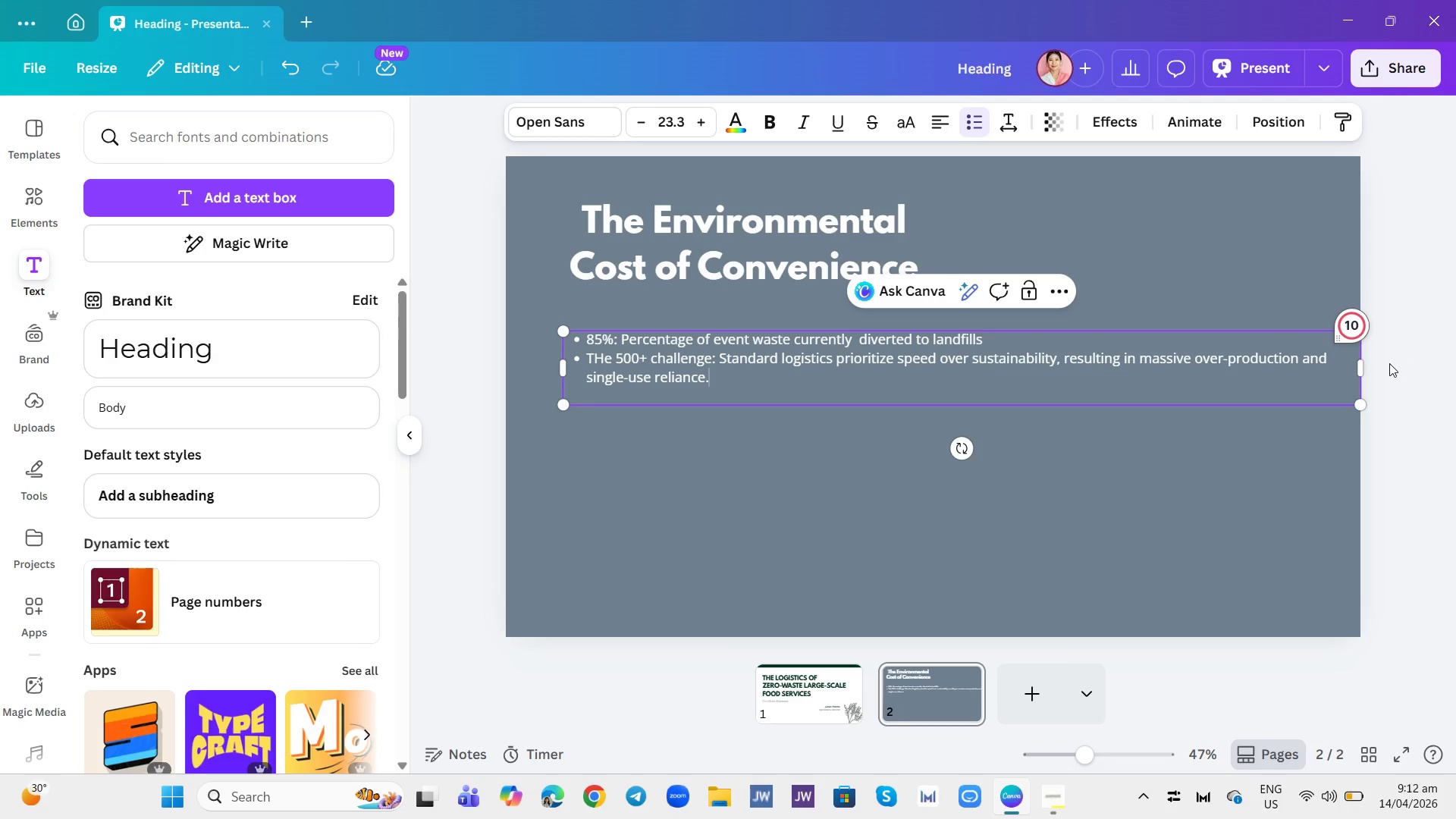 
left_click_drag(start_coordinate=[1365, 368], to_coordinate=[995, 362])
 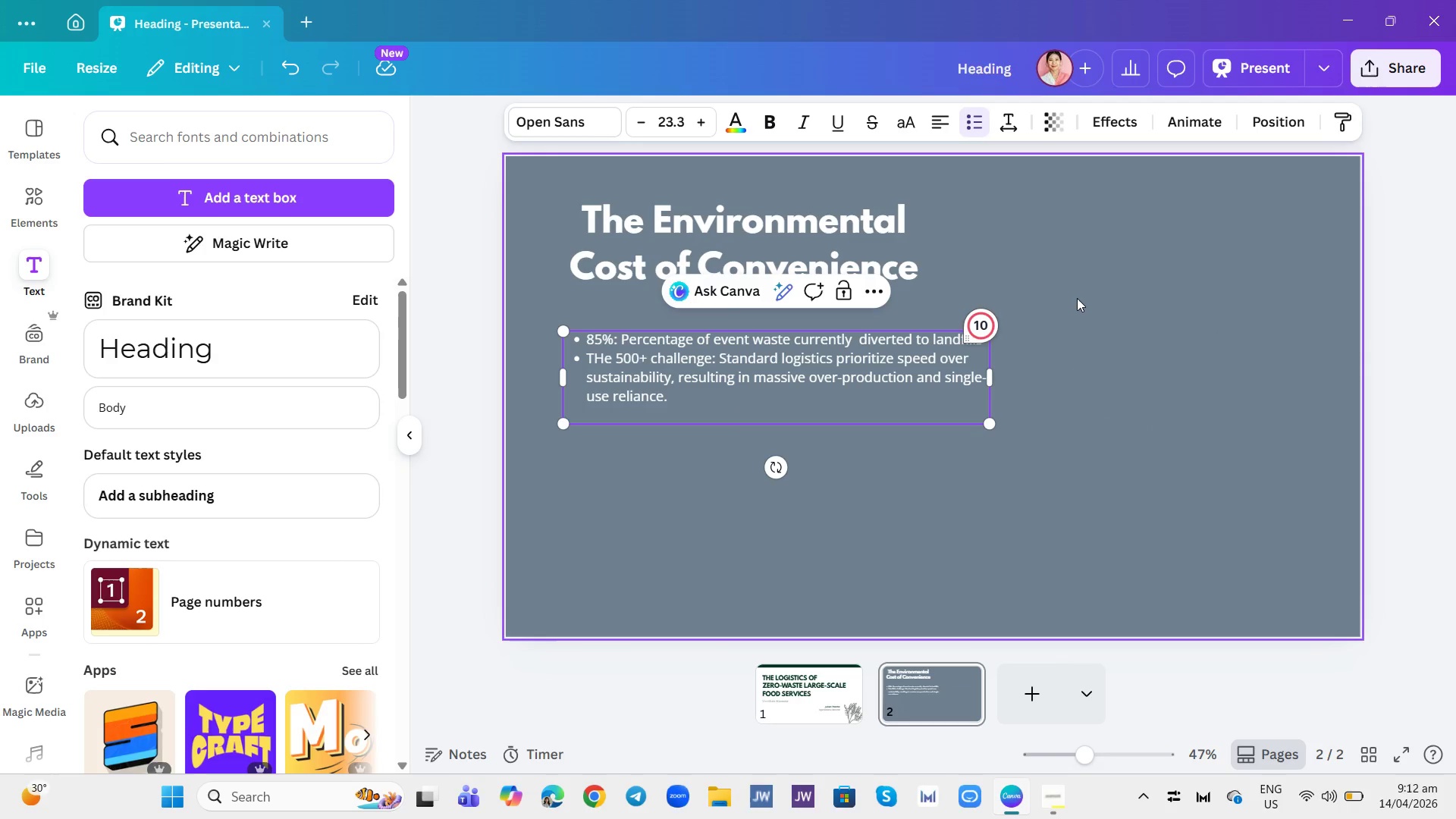 
left_click([1077, 298])
 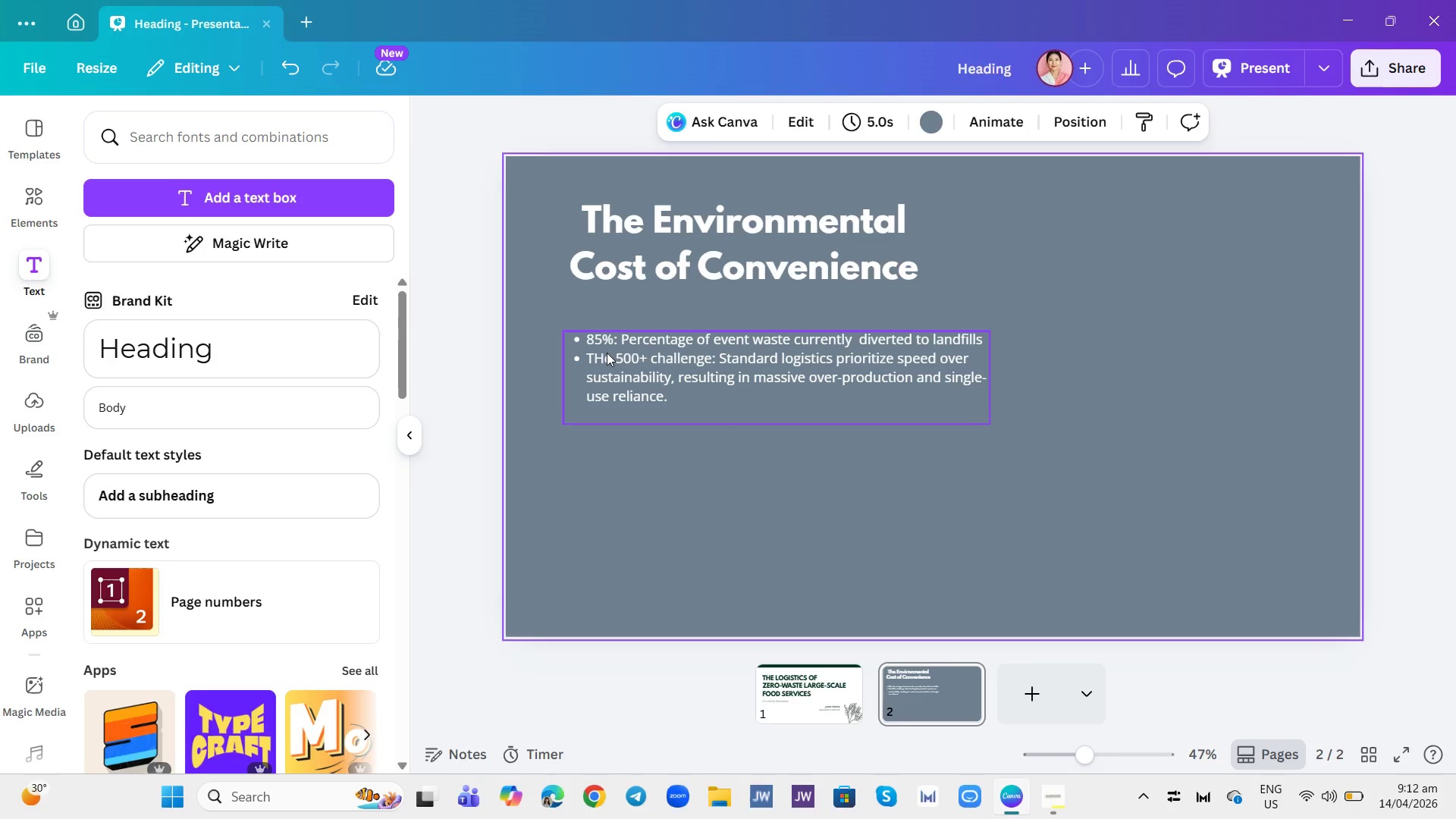 
left_click([599, 366])
 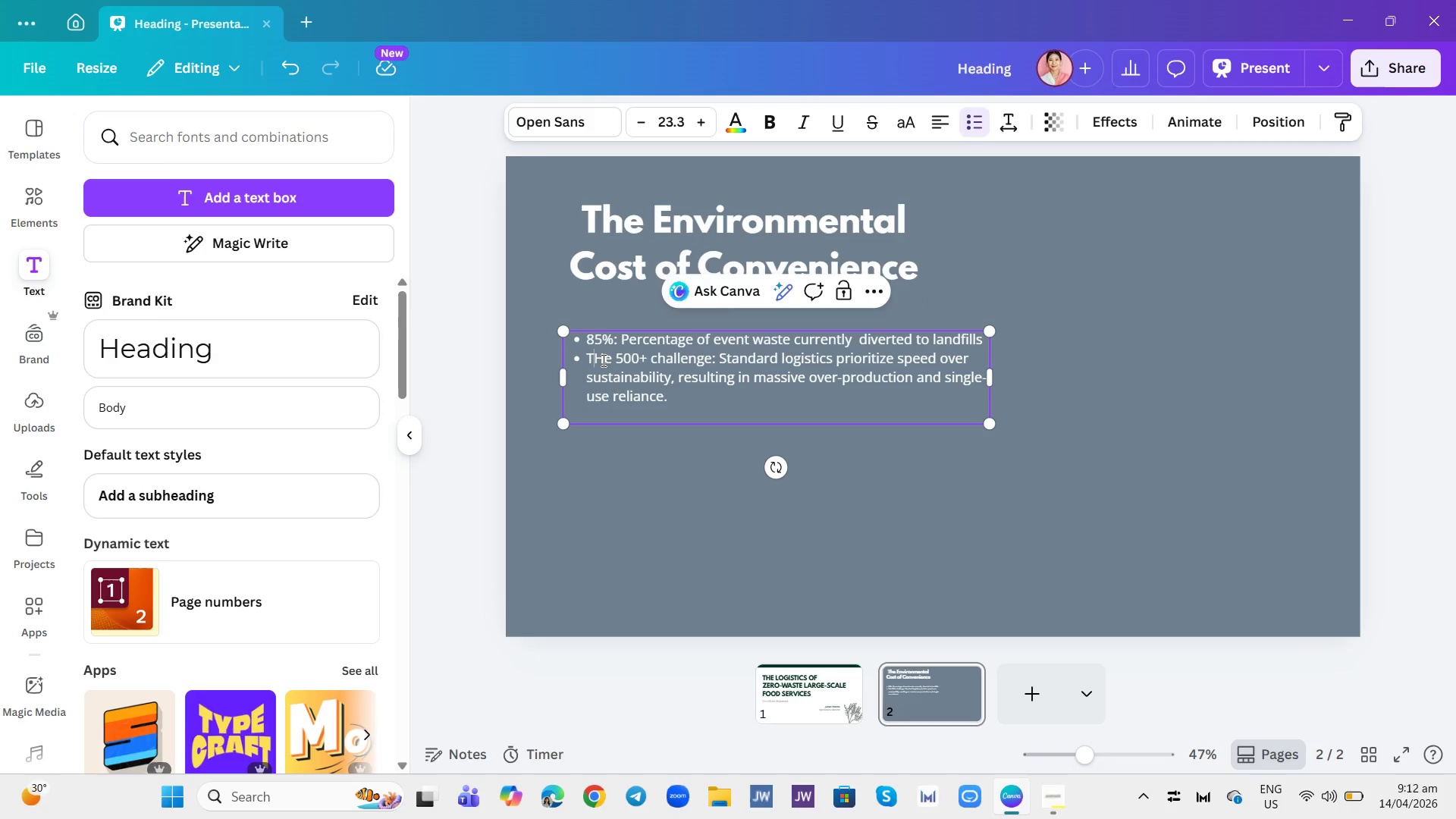 
left_click([602, 360])
 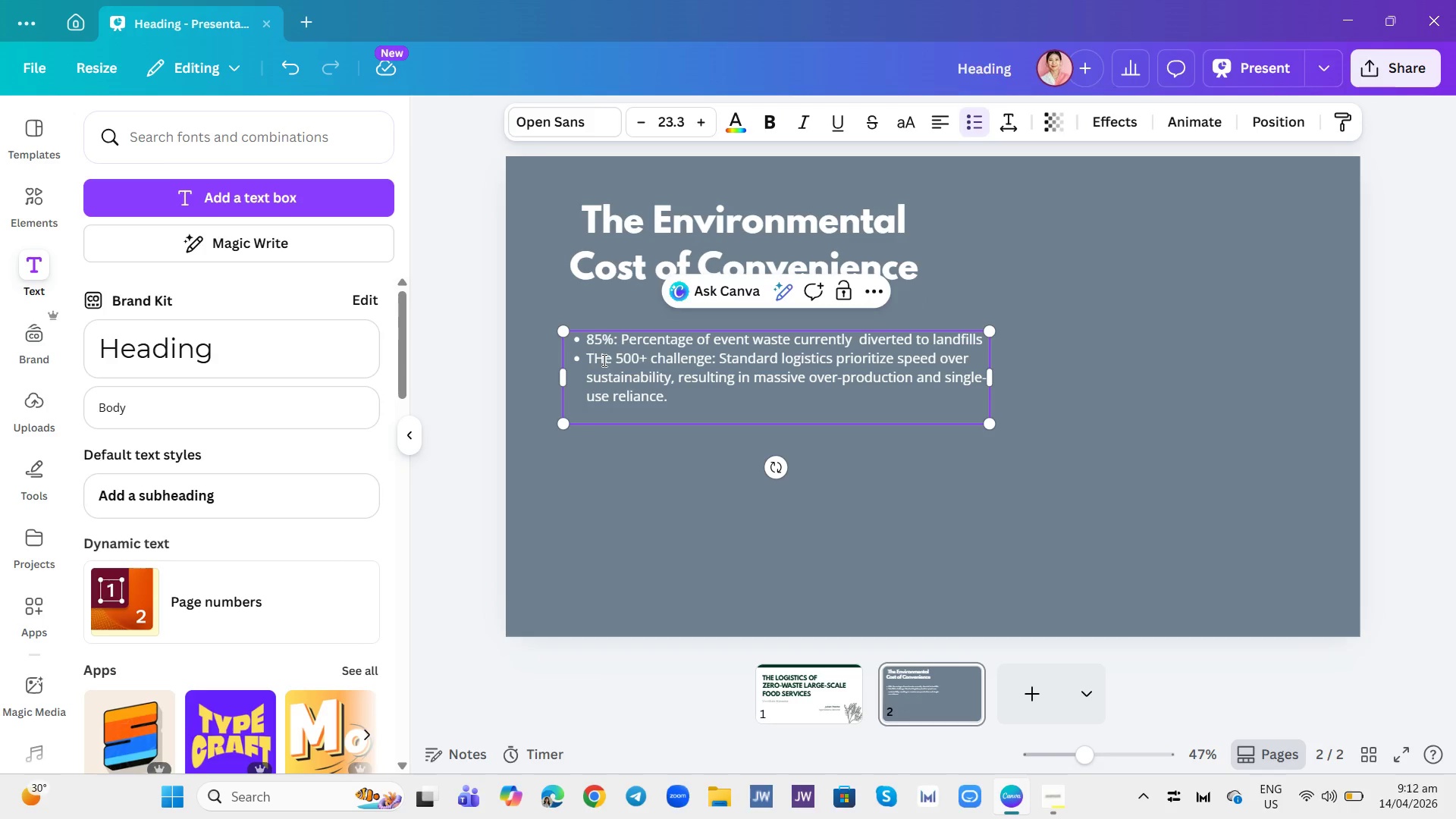 
key(Backspace)
 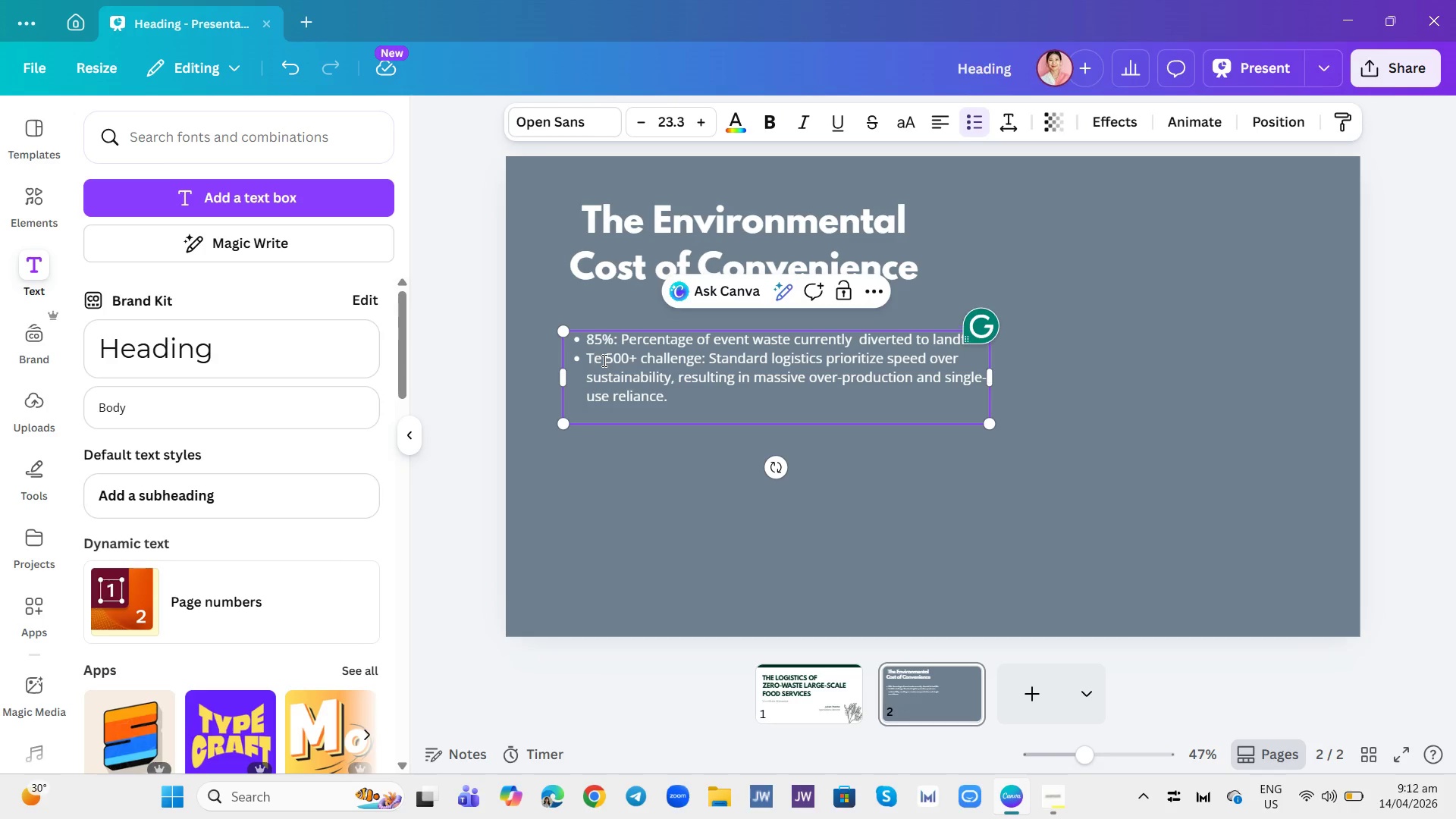 
key(H)
 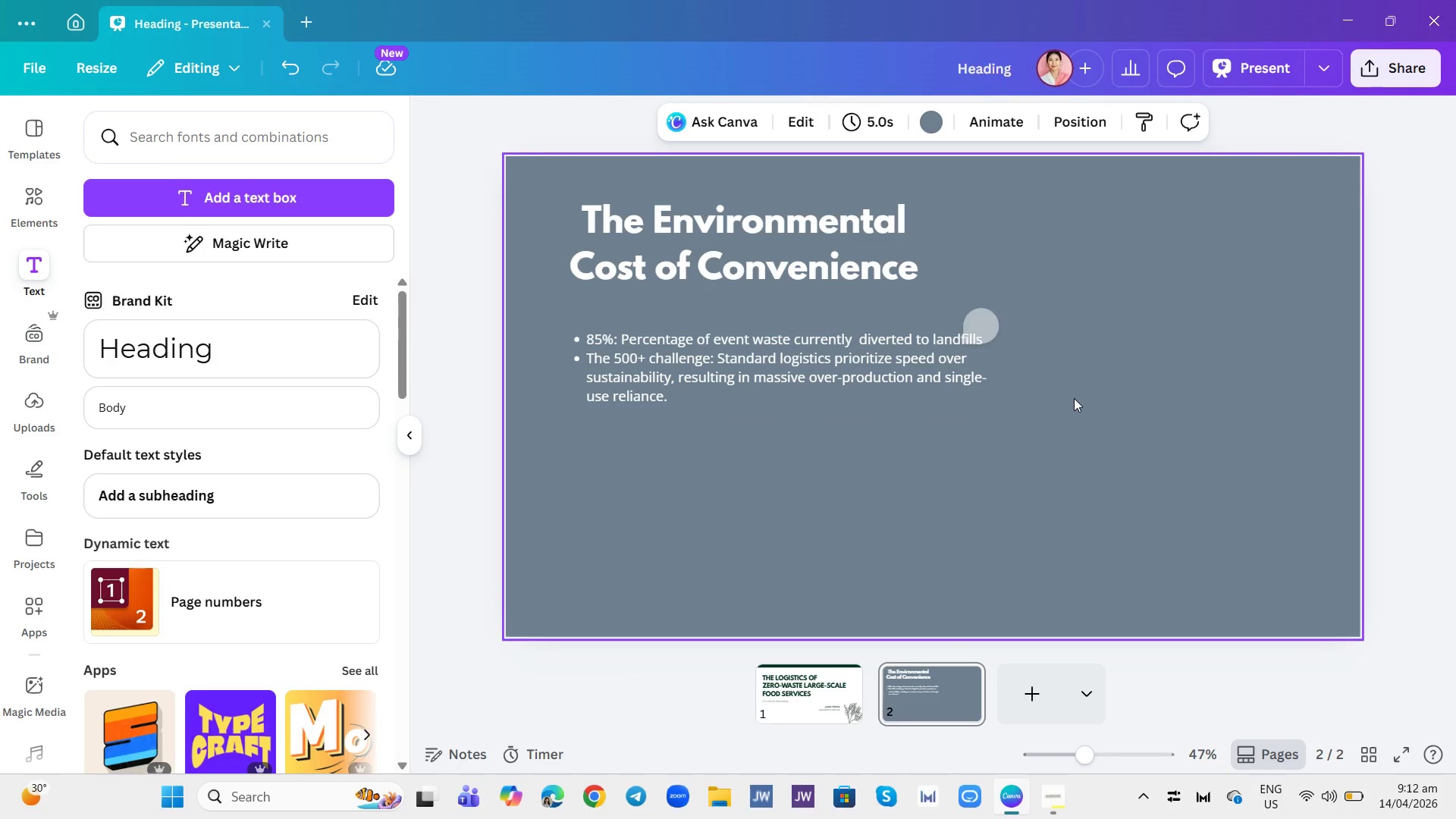 
left_click([890, 384])
 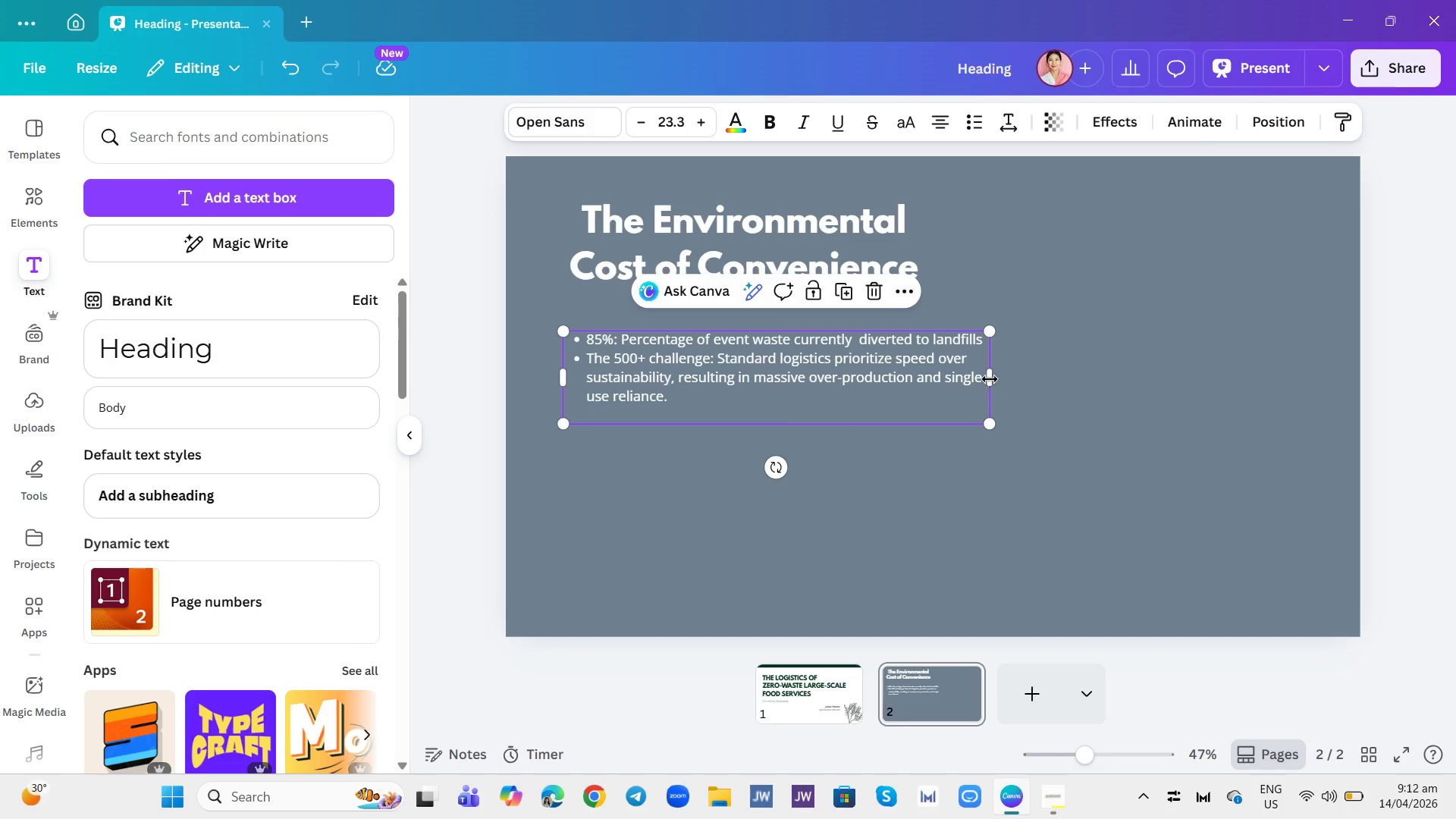 
left_click_drag(start_coordinate=[993, 379], to_coordinate=[981, 376])
 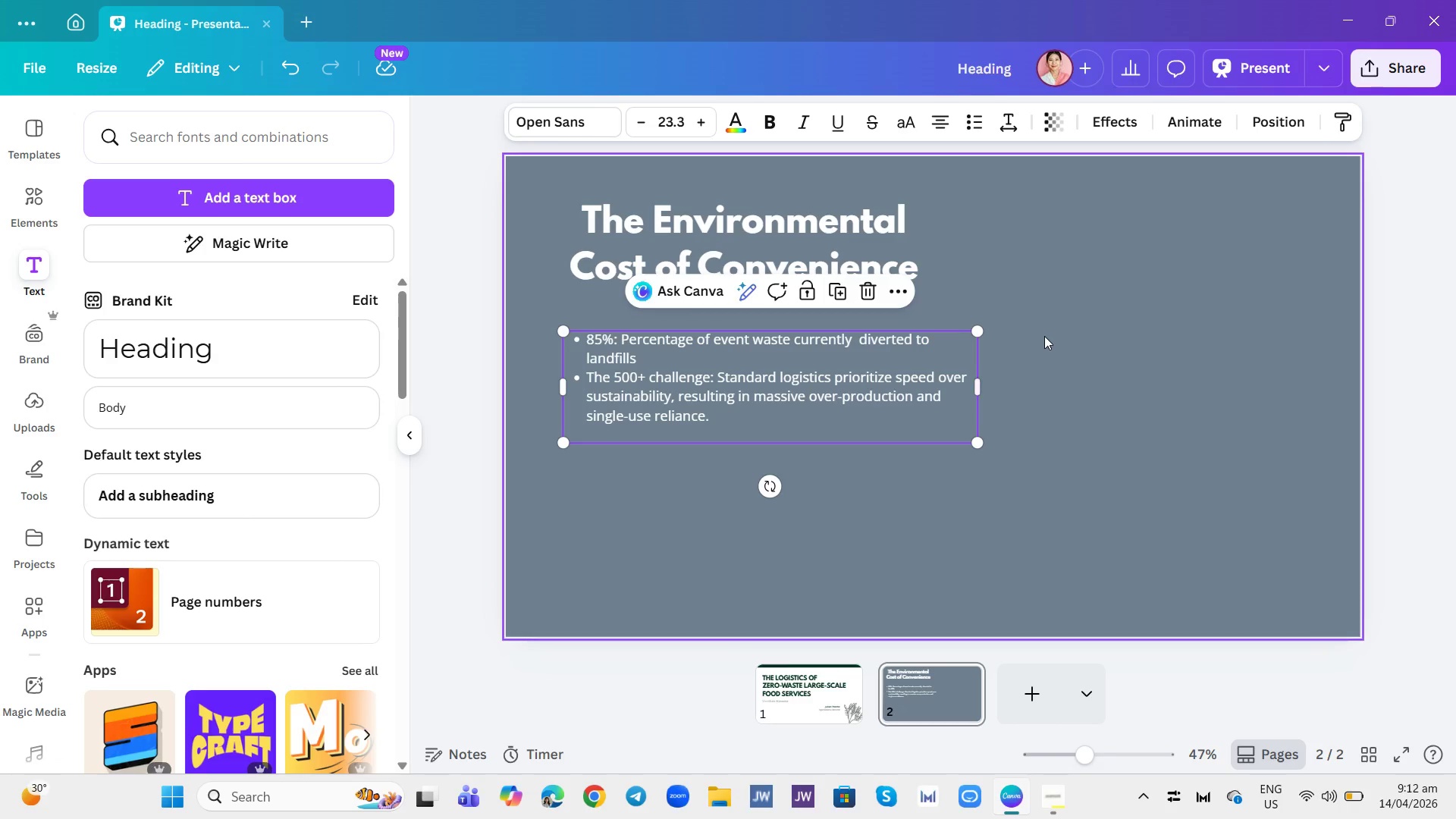 
left_click([1044, 336])
 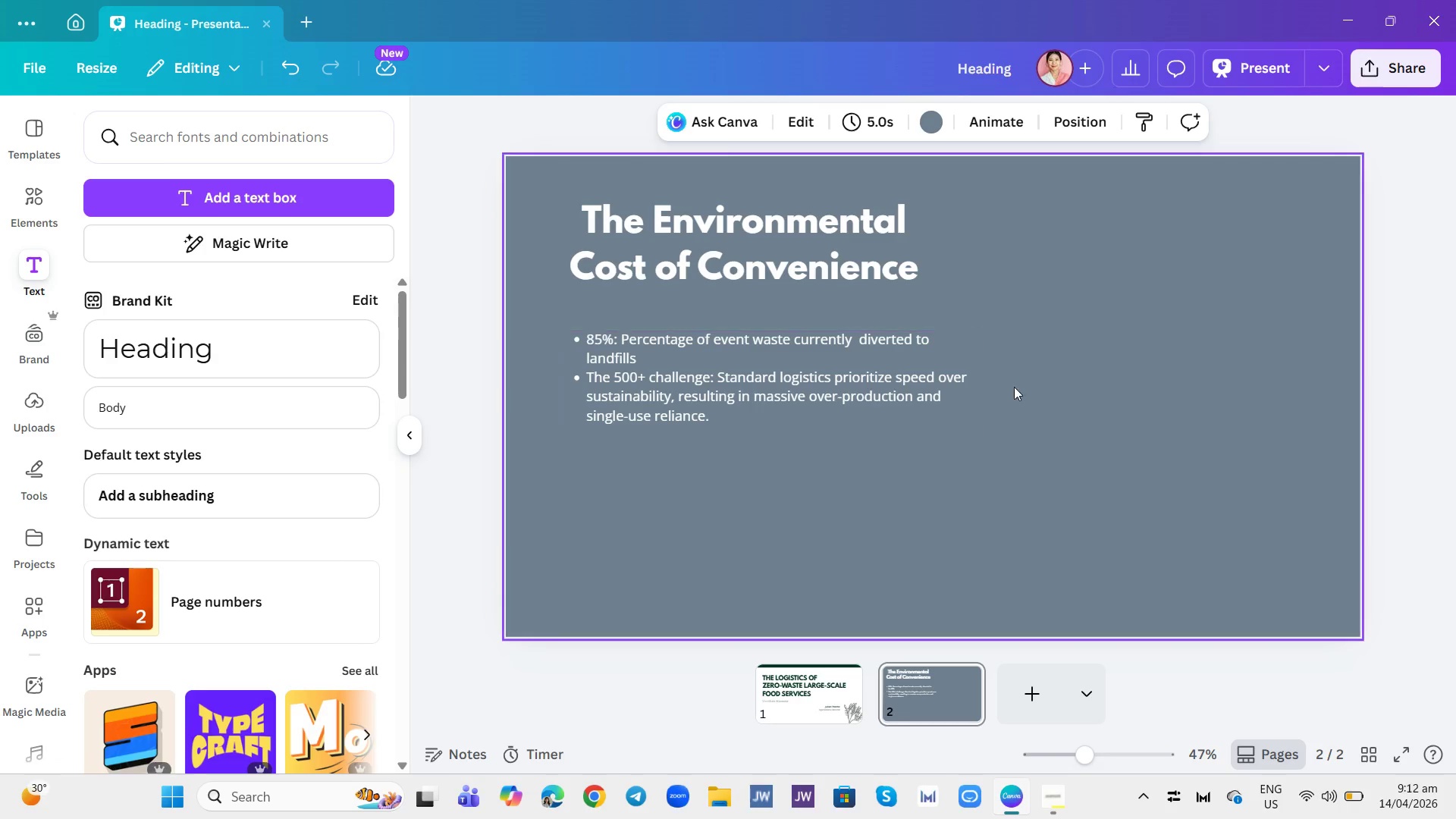 
left_click([1090, 408])
 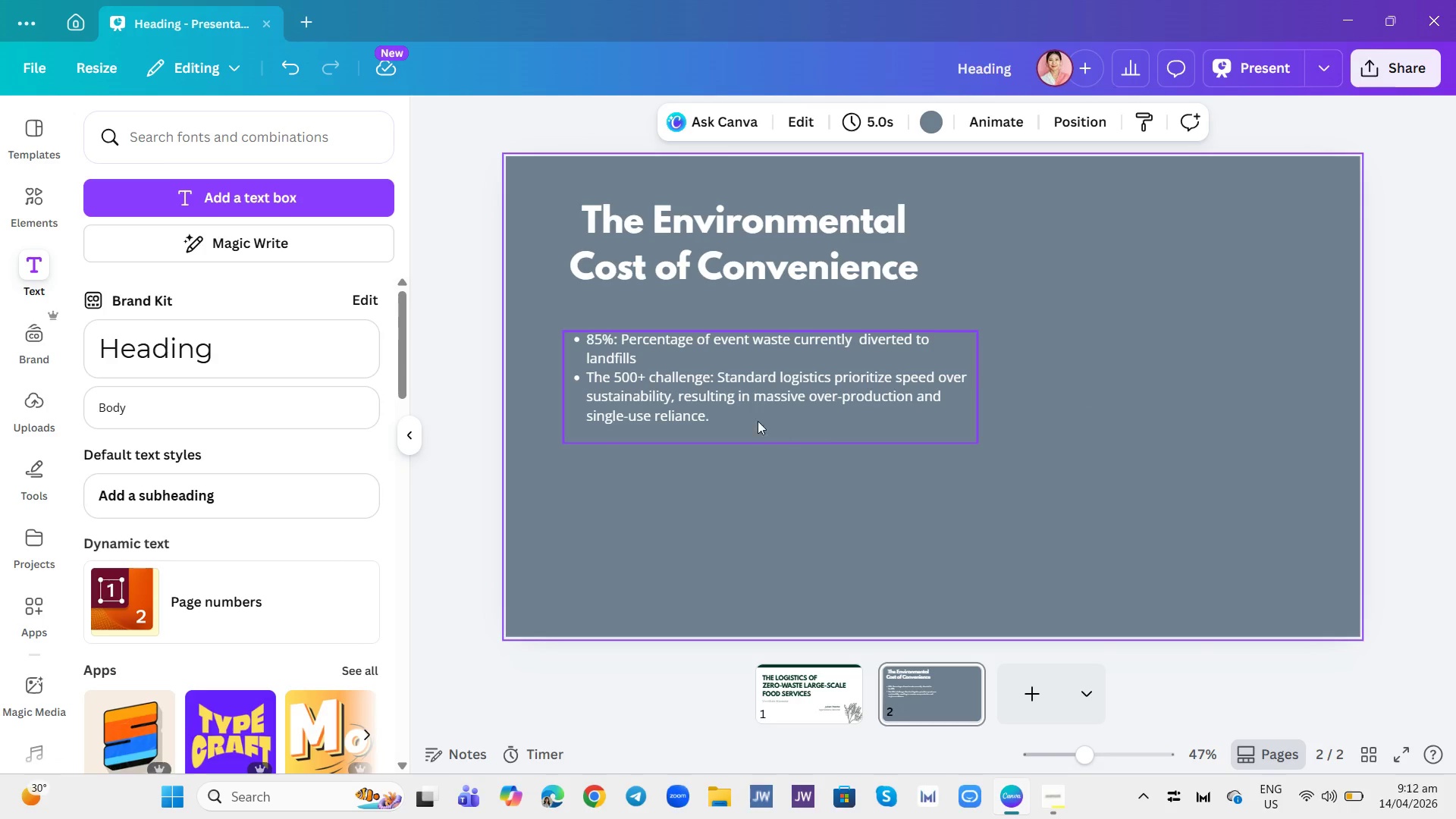 
wait(13.69)
 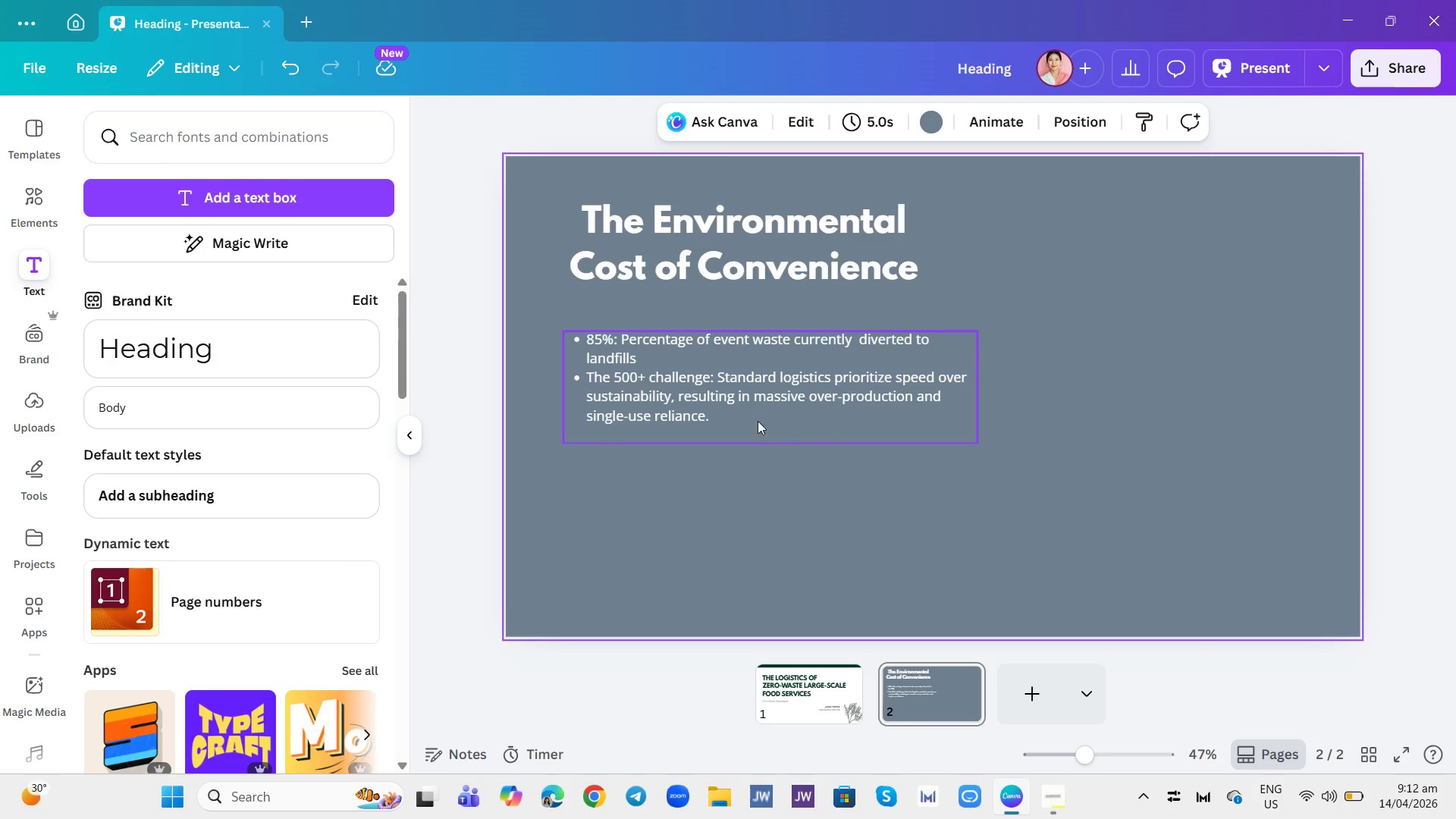 
left_click([202, 345])
 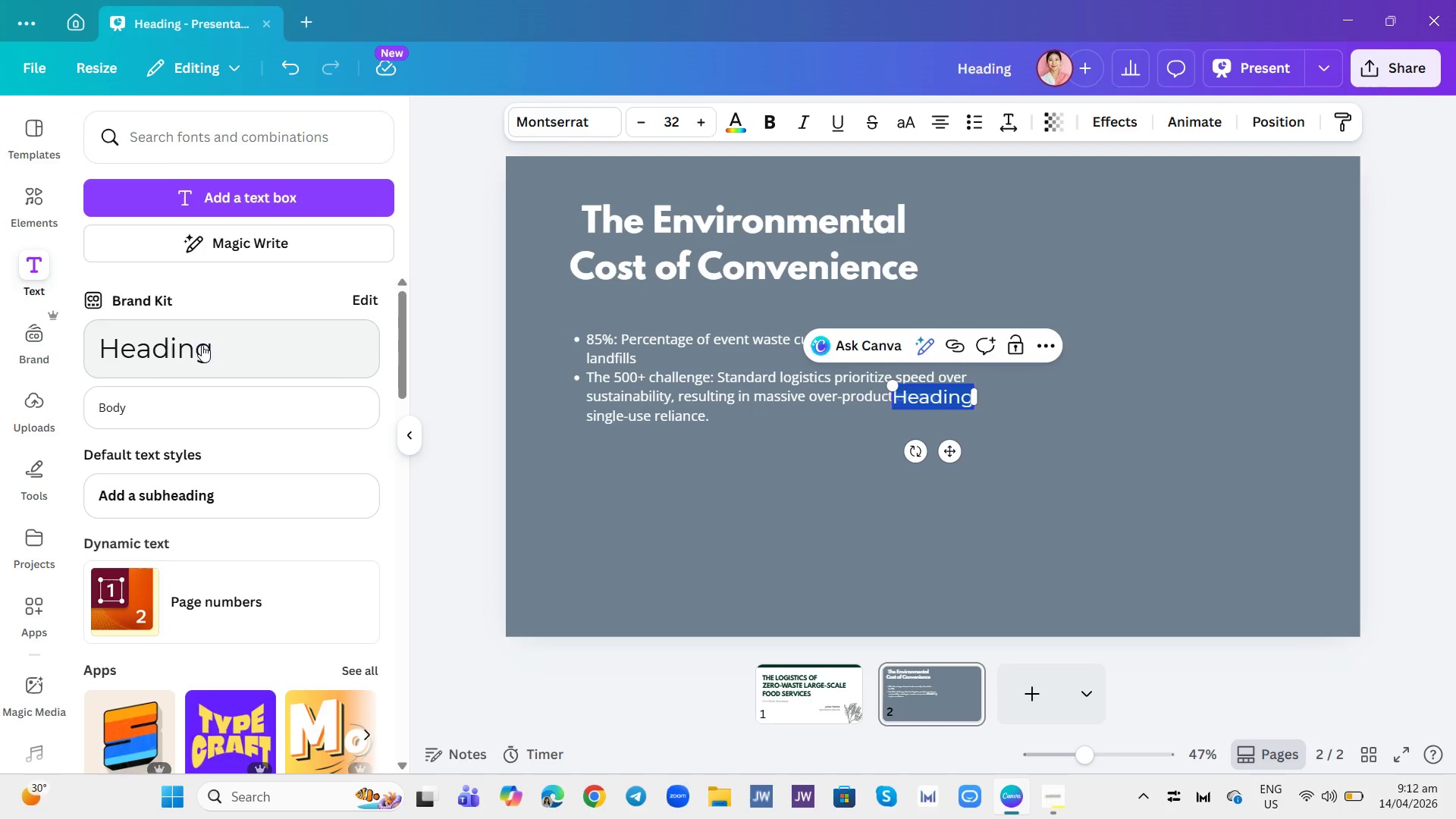 
type(80 %)
 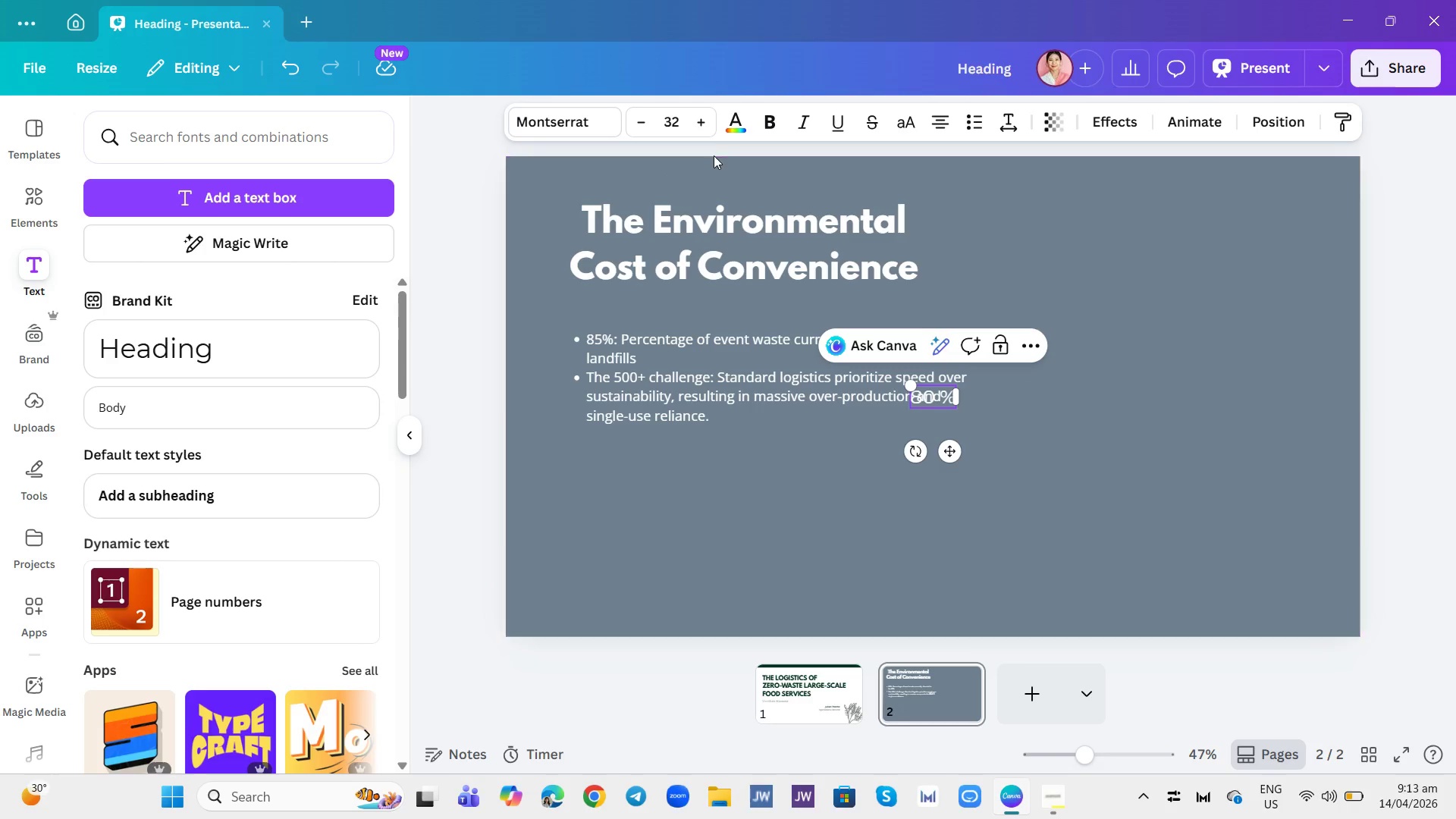 
left_click([772, 115])
 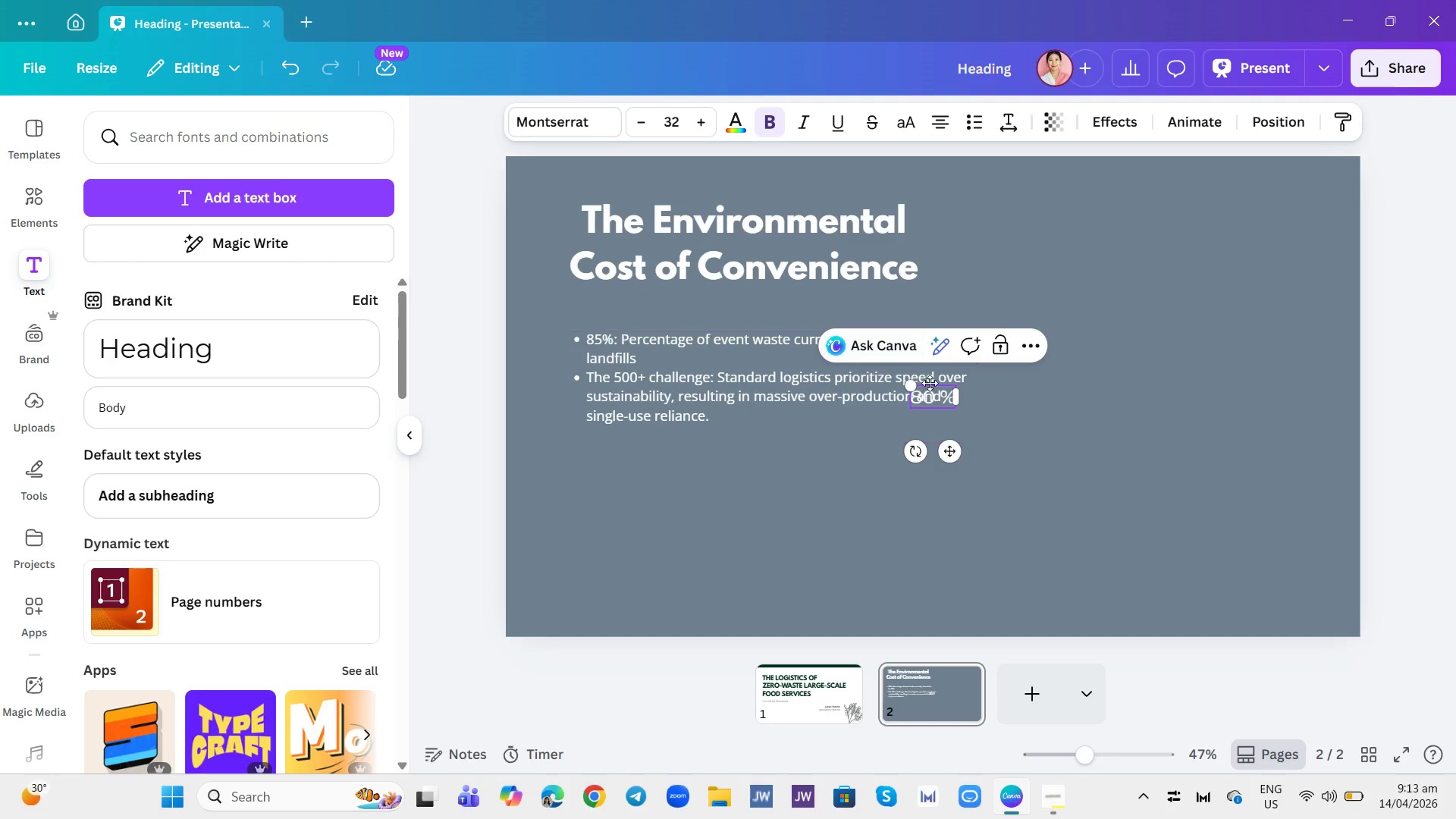 
double_click([937, 400])
 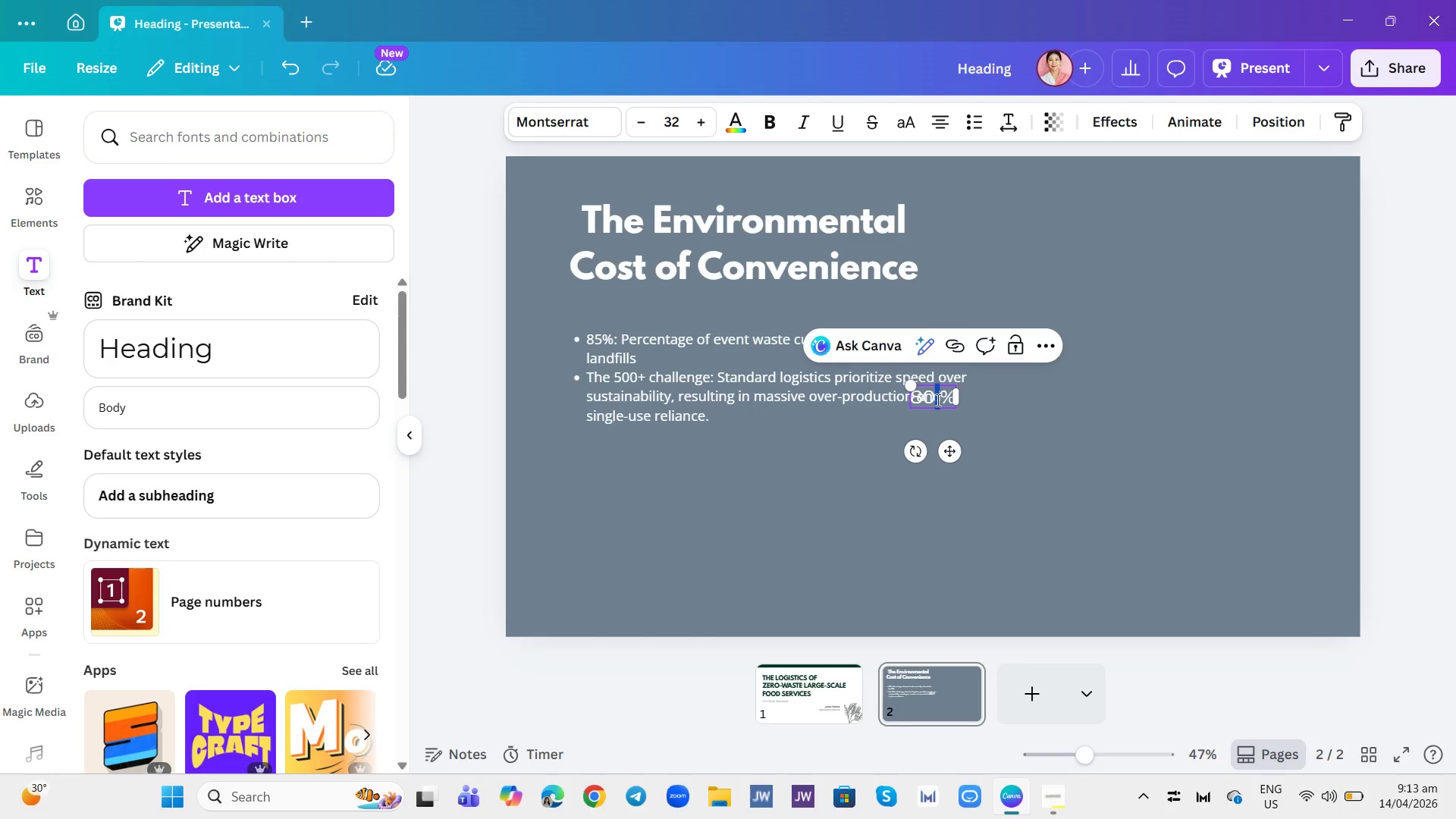 
triple_click([937, 400])
 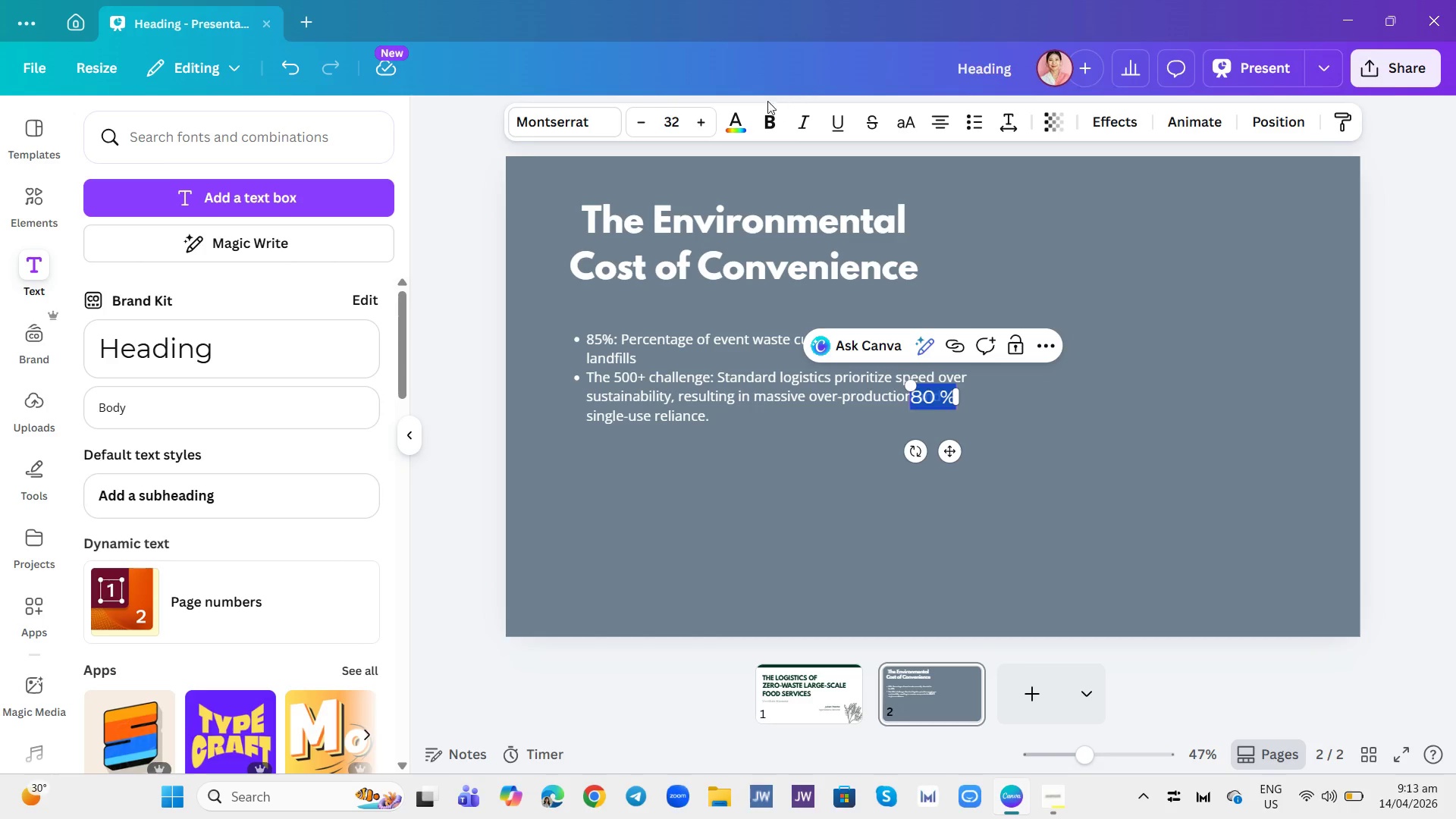 
left_click([768, 116])
 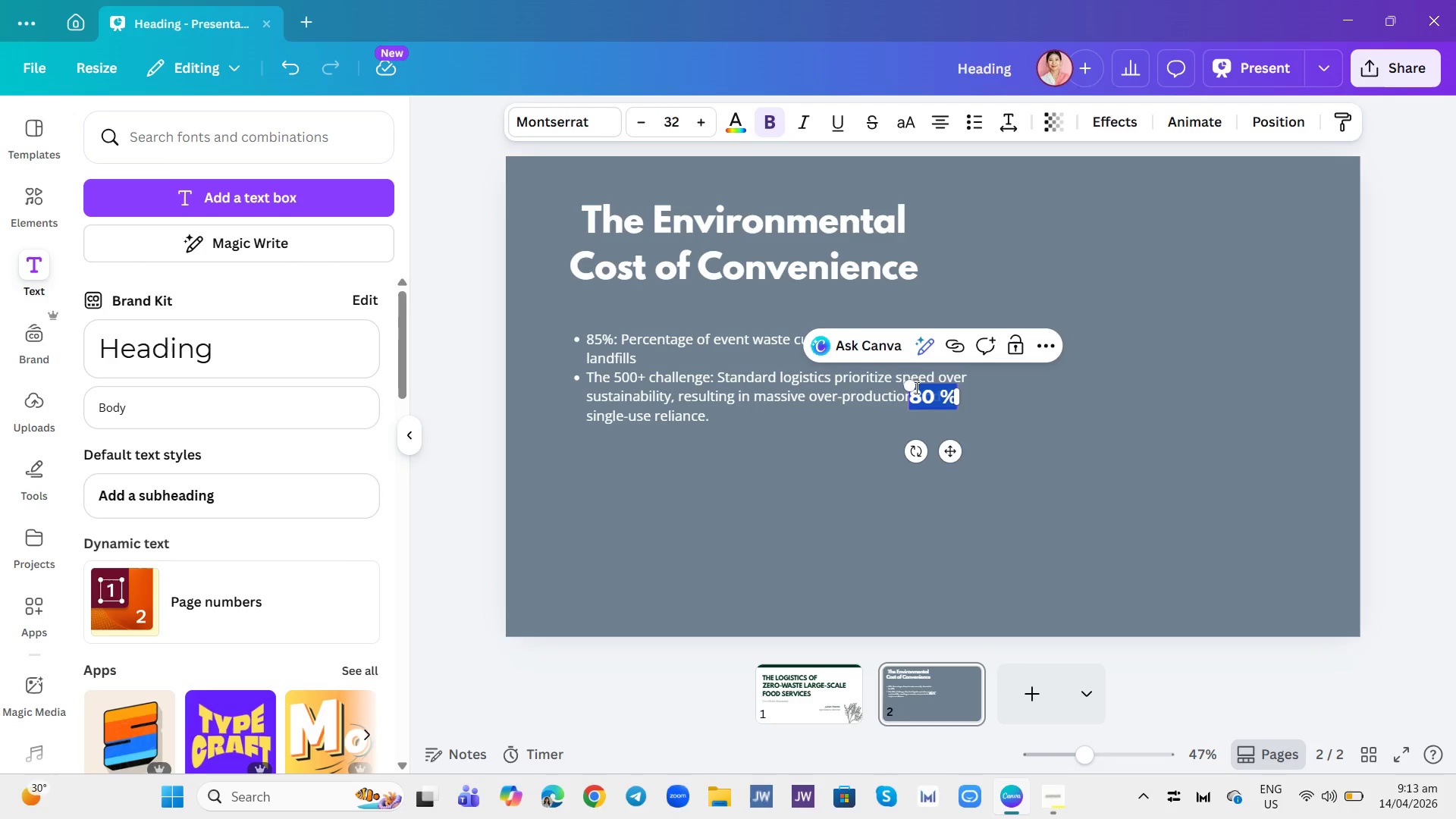 
left_click_drag(start_coordinate=[911, 385], to_coordinate=[800, 325])
 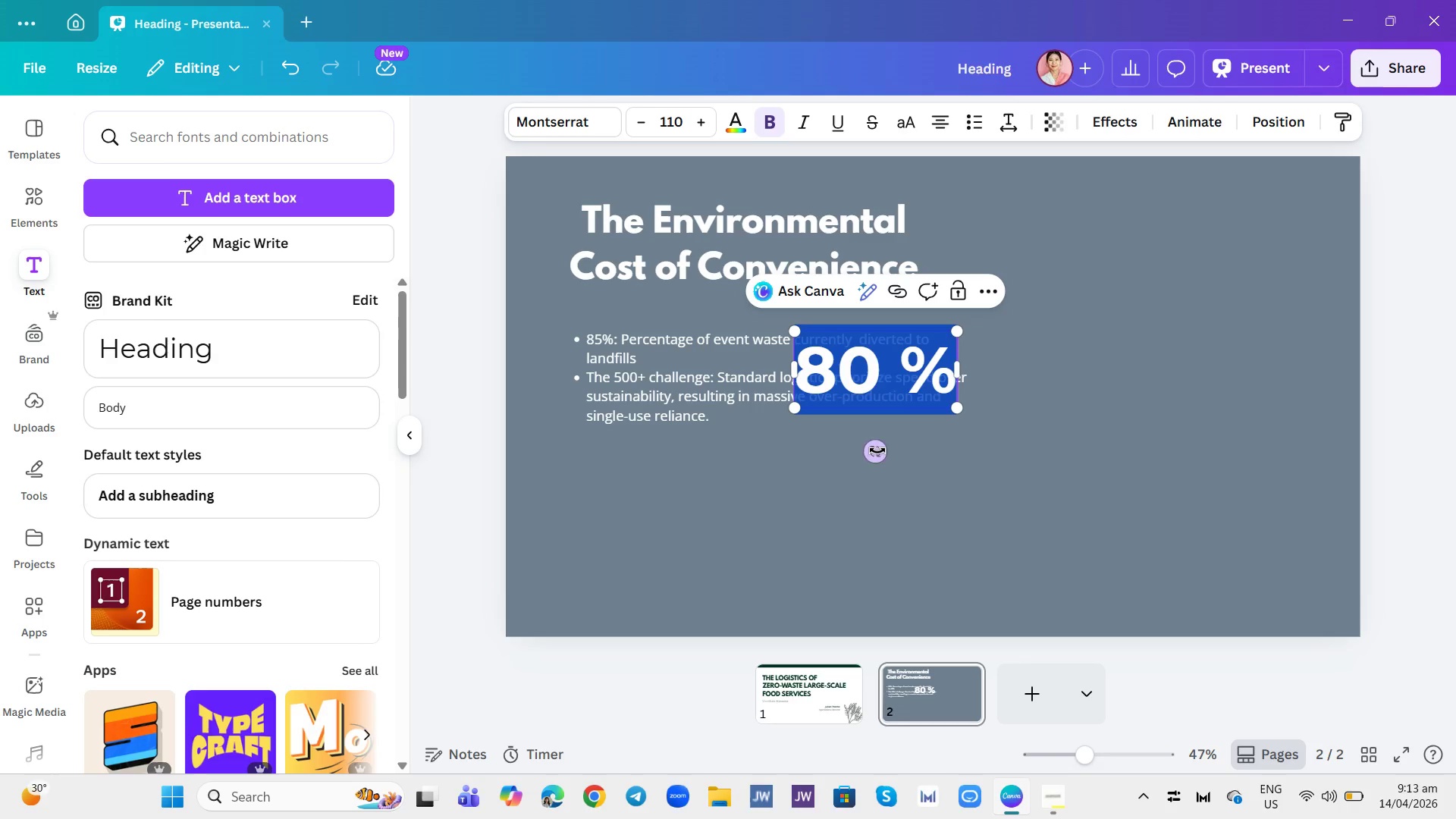 
left_click_drag(start_coordinate=[874, 447], to_coordinate=[886, 482])
 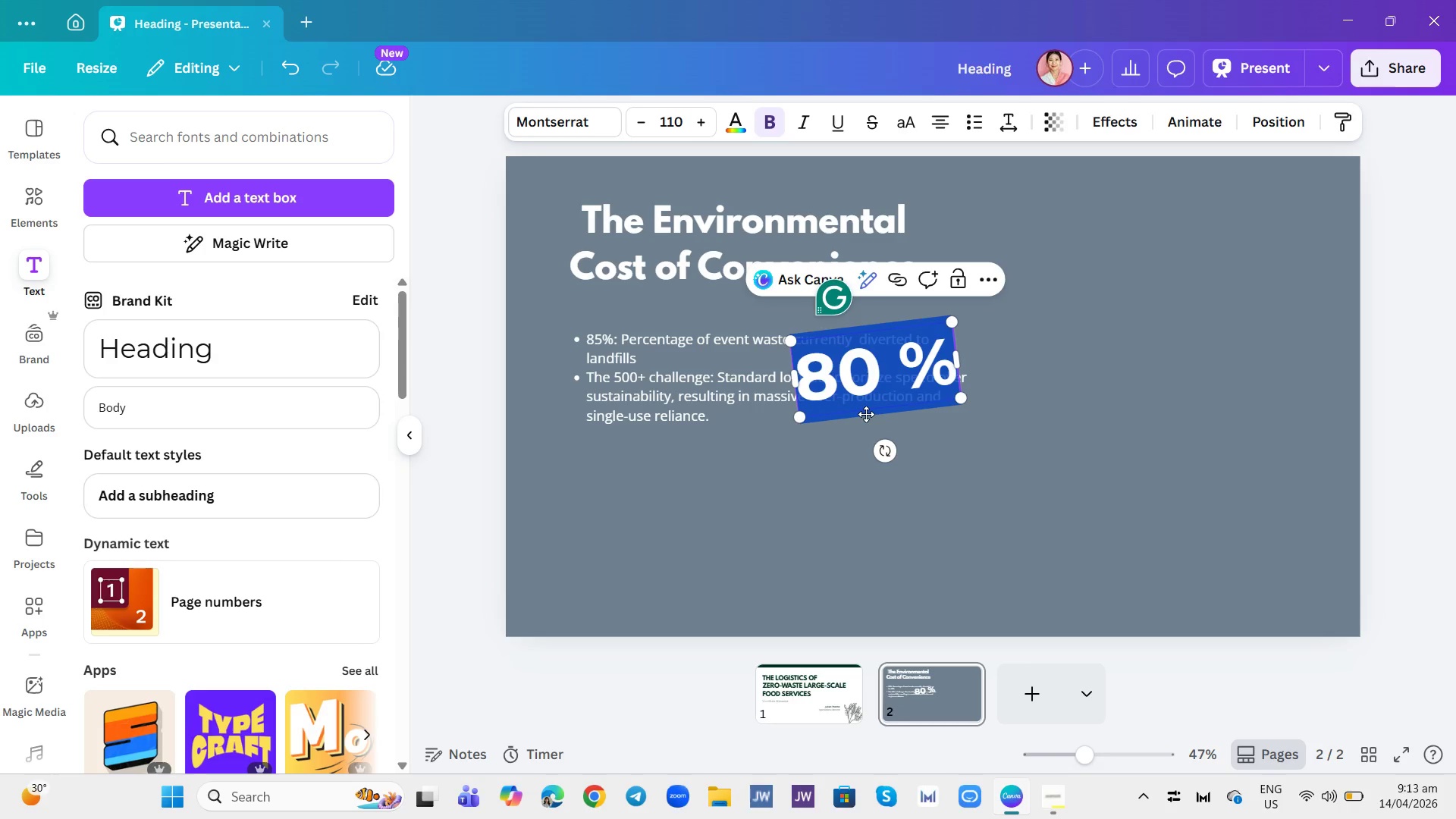 
key(Control+Z)
 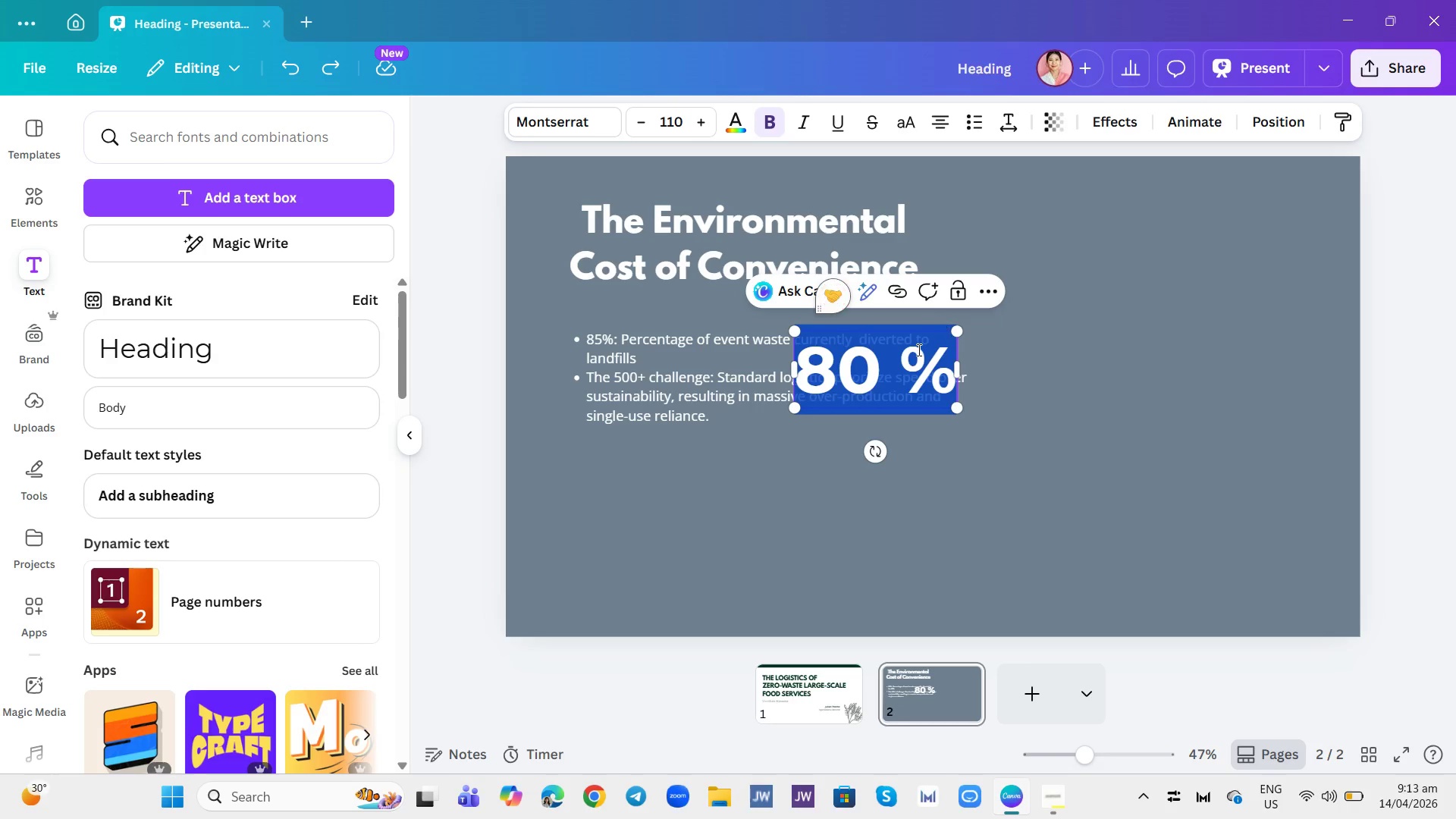 
left_click_drag(start_coordinate=[918, 350], to_coordinate=[880, 396])
 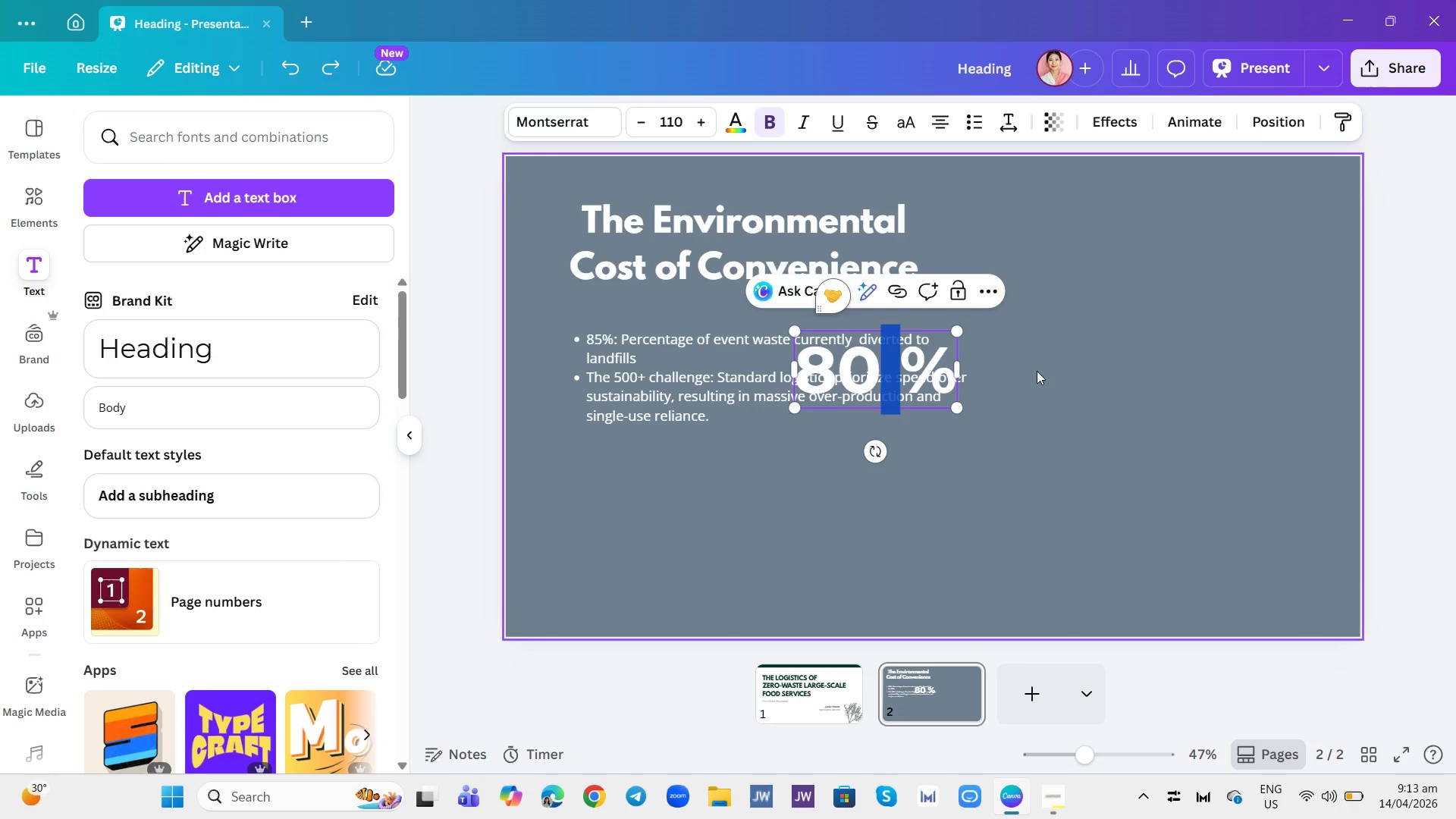 
left_click([1037, 371])
 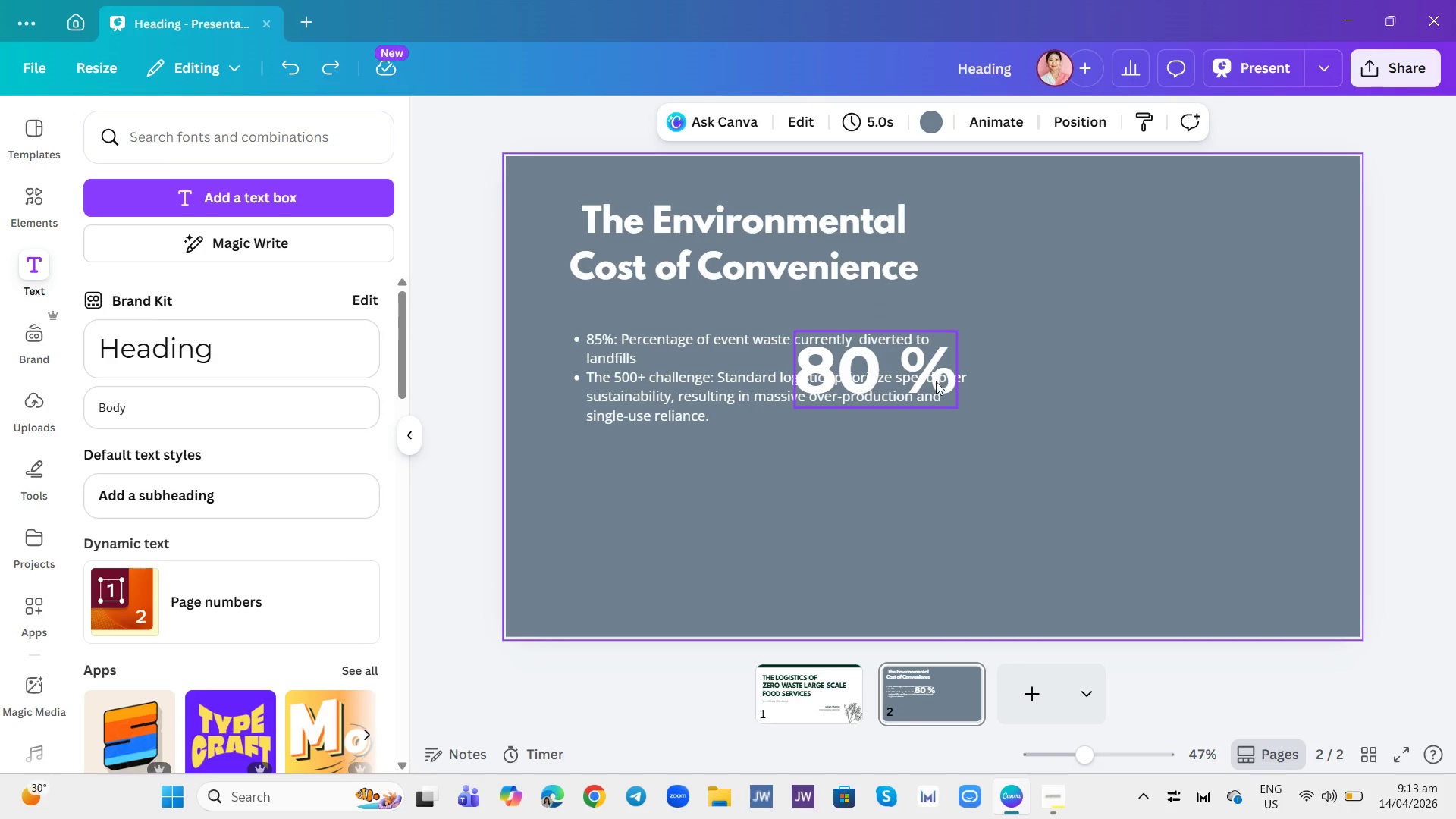 
left_click_drag(start_coordinate=[936, 381], to_coordinate=[717, 497])
 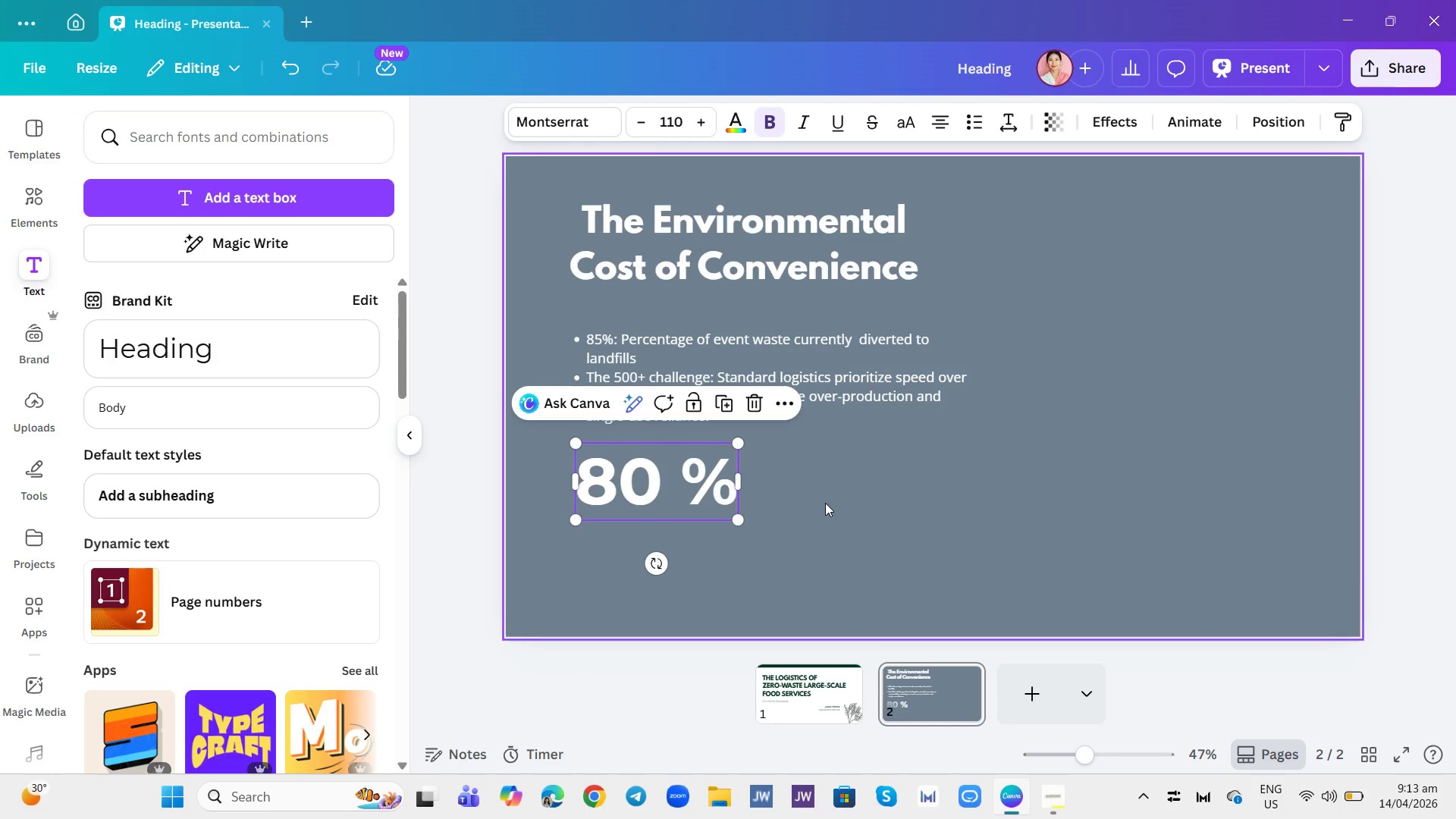 
left_click([825, 503])
 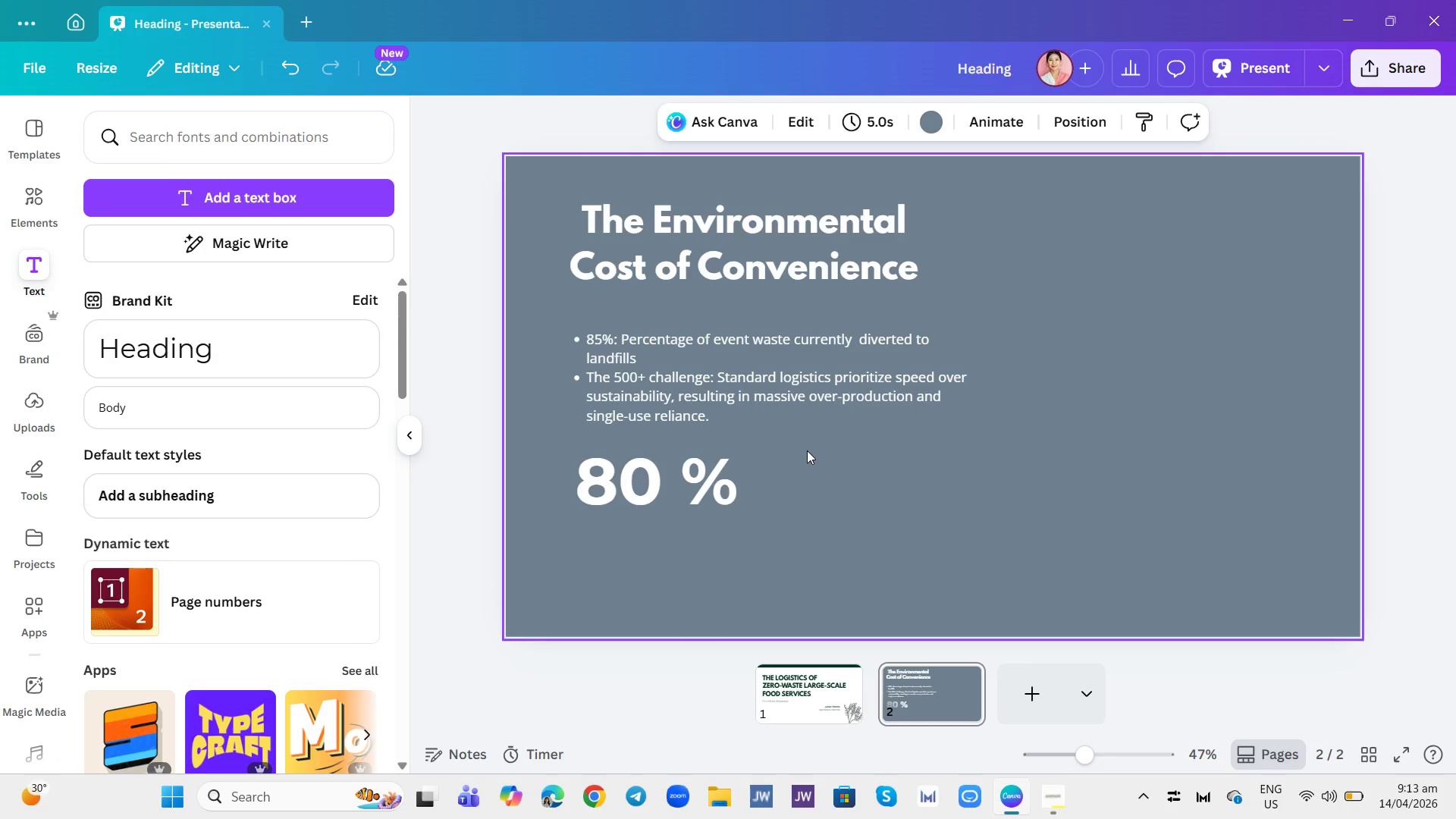 
wait(6.34)
 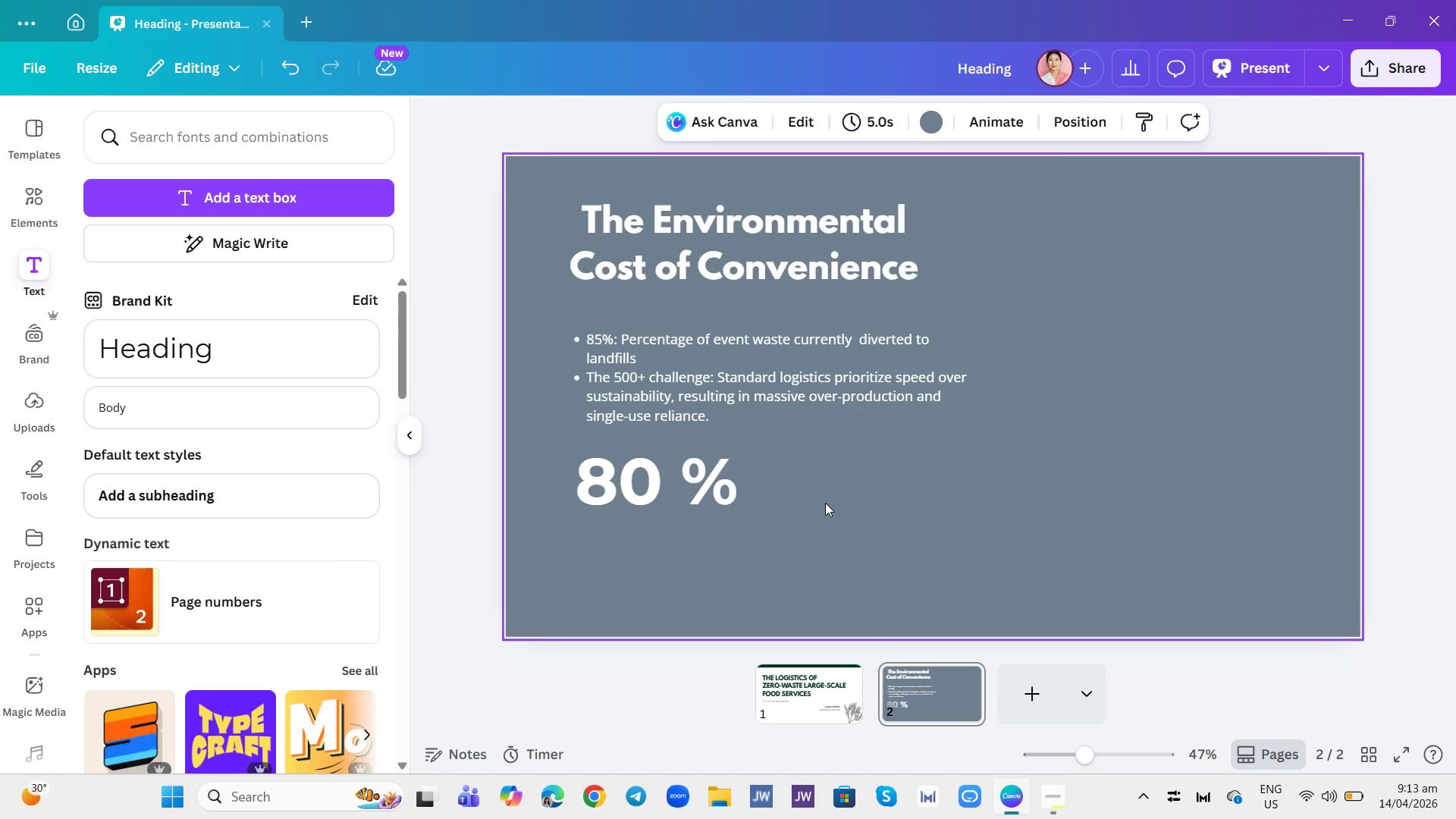 
left_click([263, 425])
 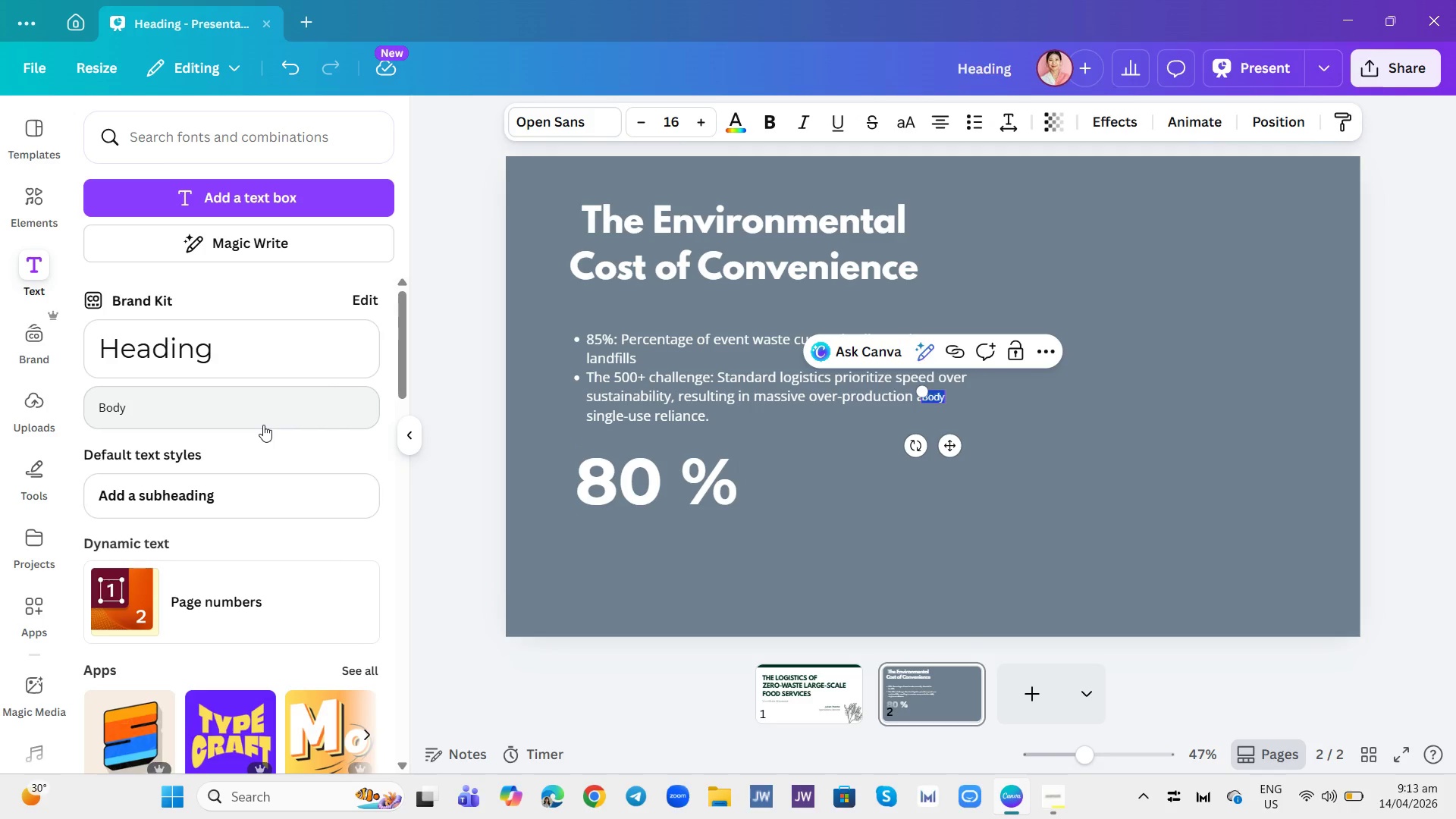 
type(Foof)
key(Backspace)
type(d WAt)
key(Backspace)
key(Backspace)
type(s)
key(Backspace)
type(aste)
 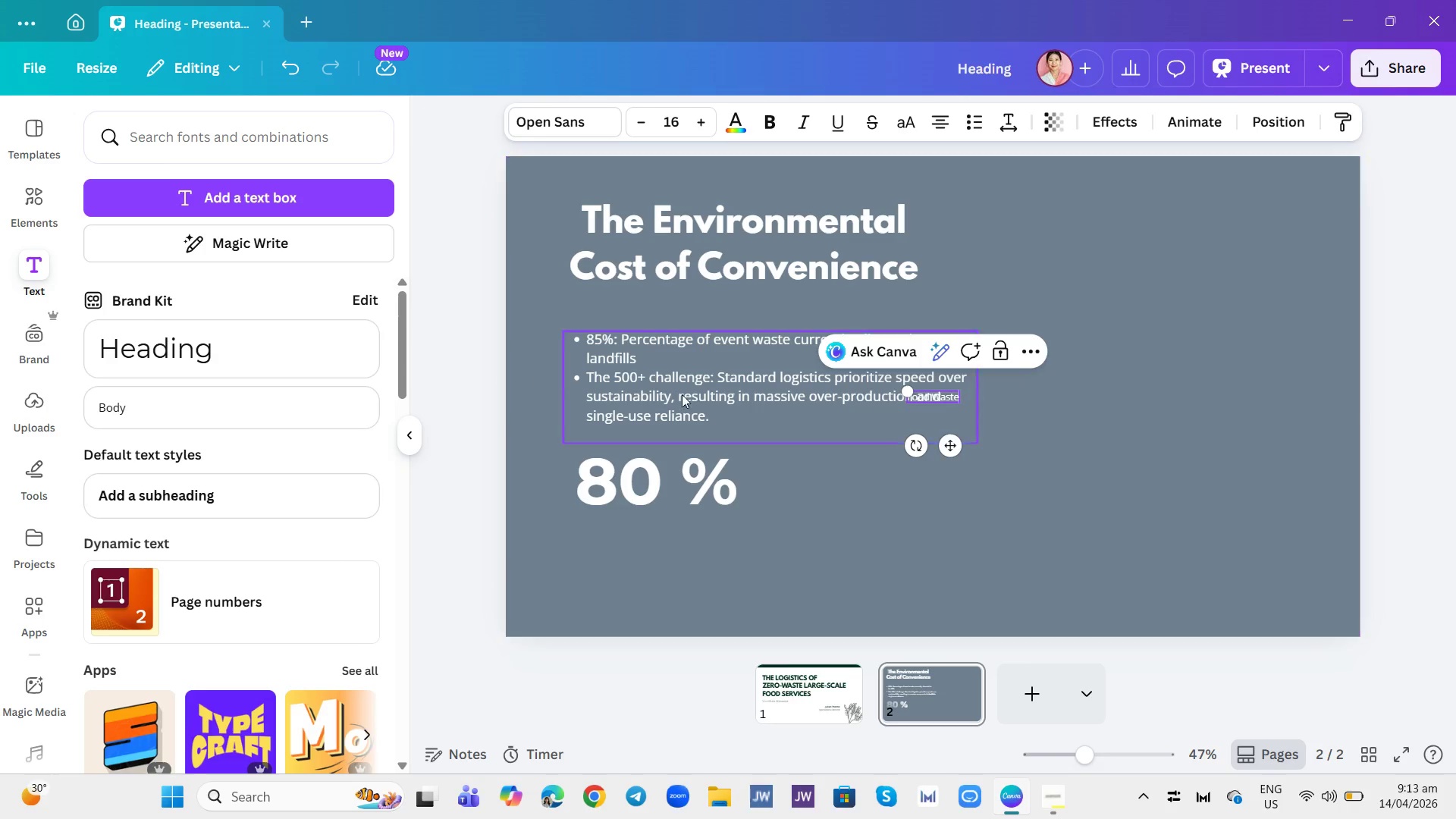 
left_click_drag(start_coordinate=[950, 448], to_coordinate=[635, 587])
 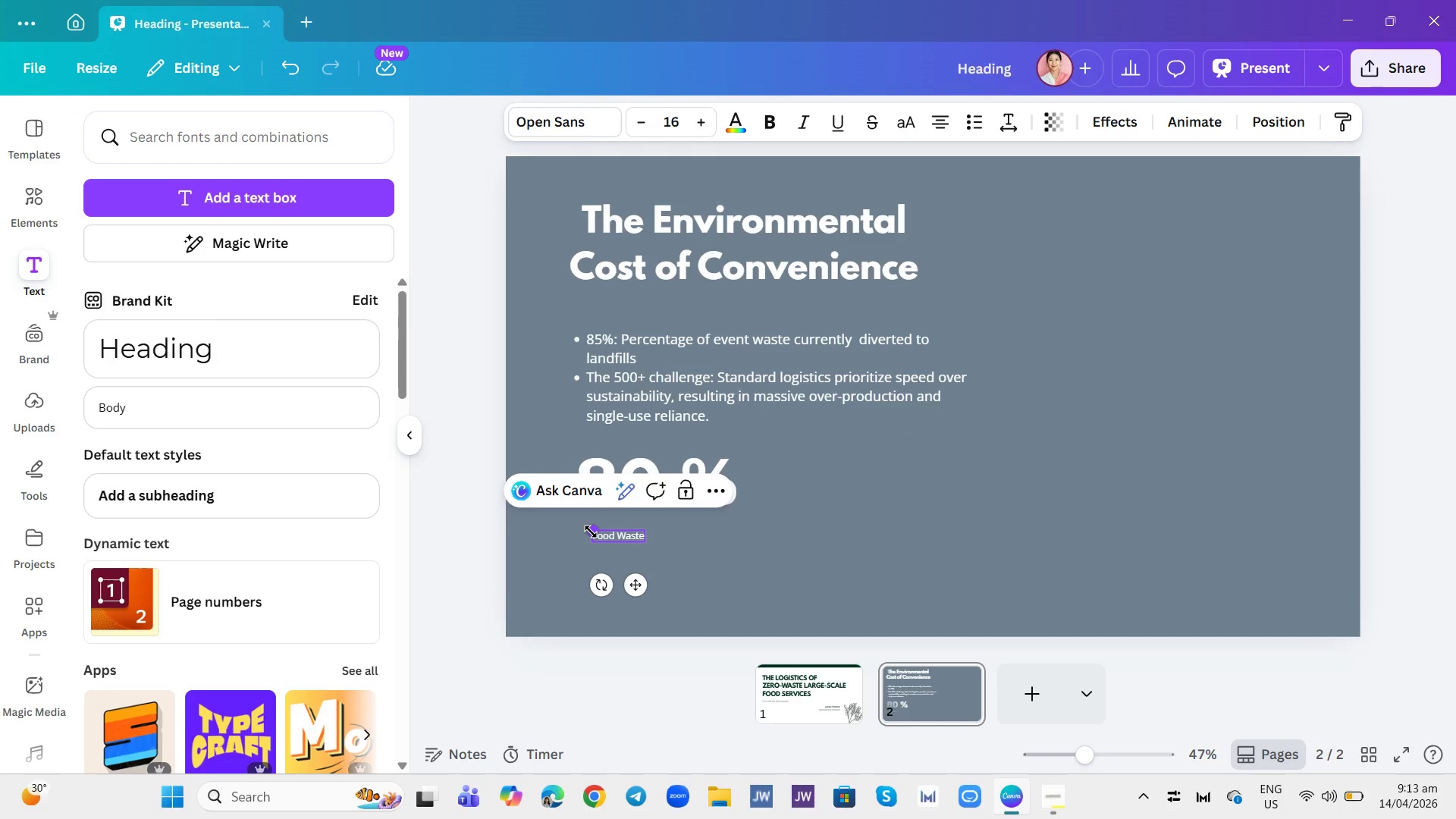 
left_click_drag(start_coordinate=[591, 531], to_coordinate=[536, 509])
 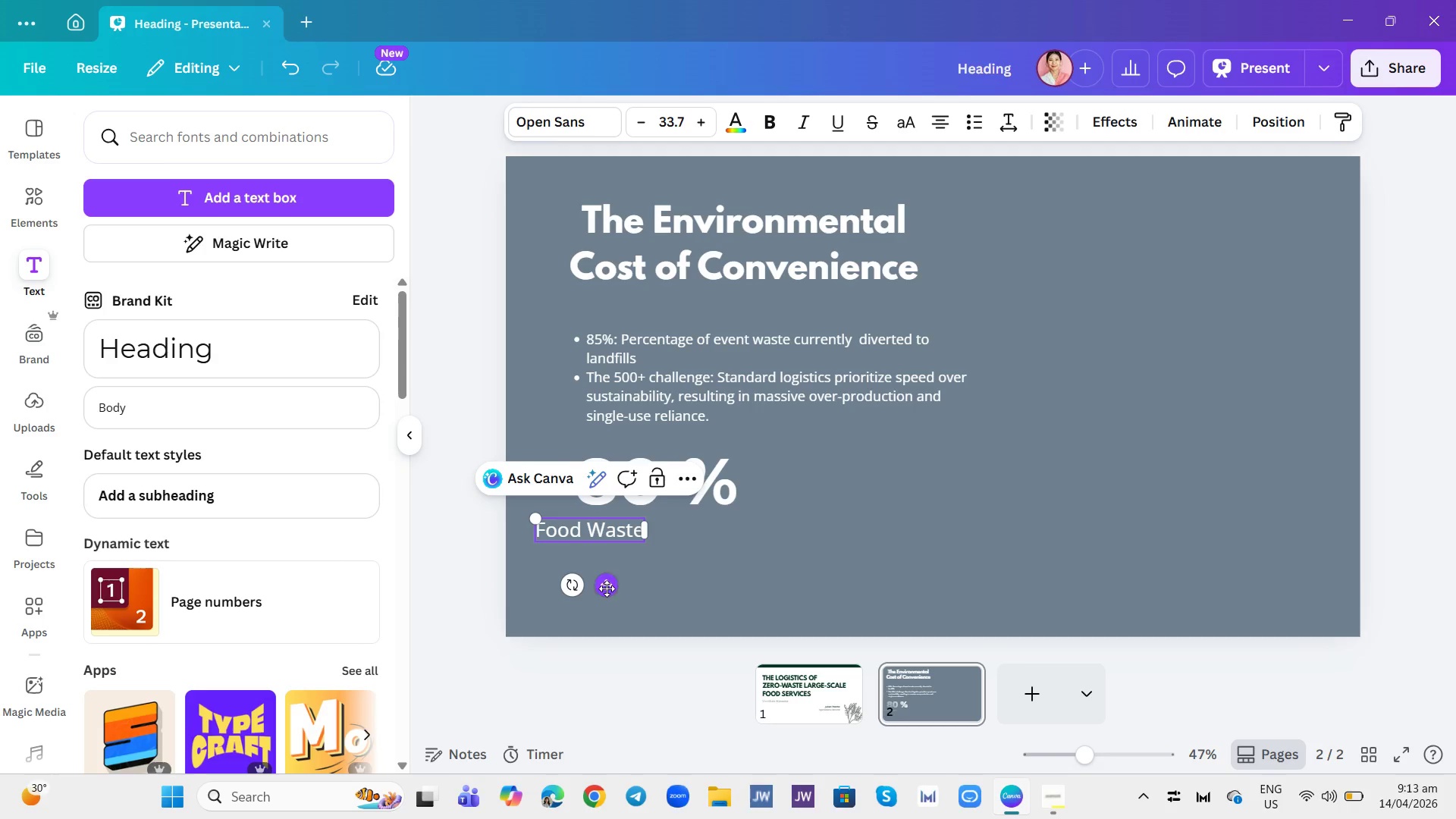 
left_click_drag(start_coordinate=[607, 588], to_coordinate=[652, 592])
 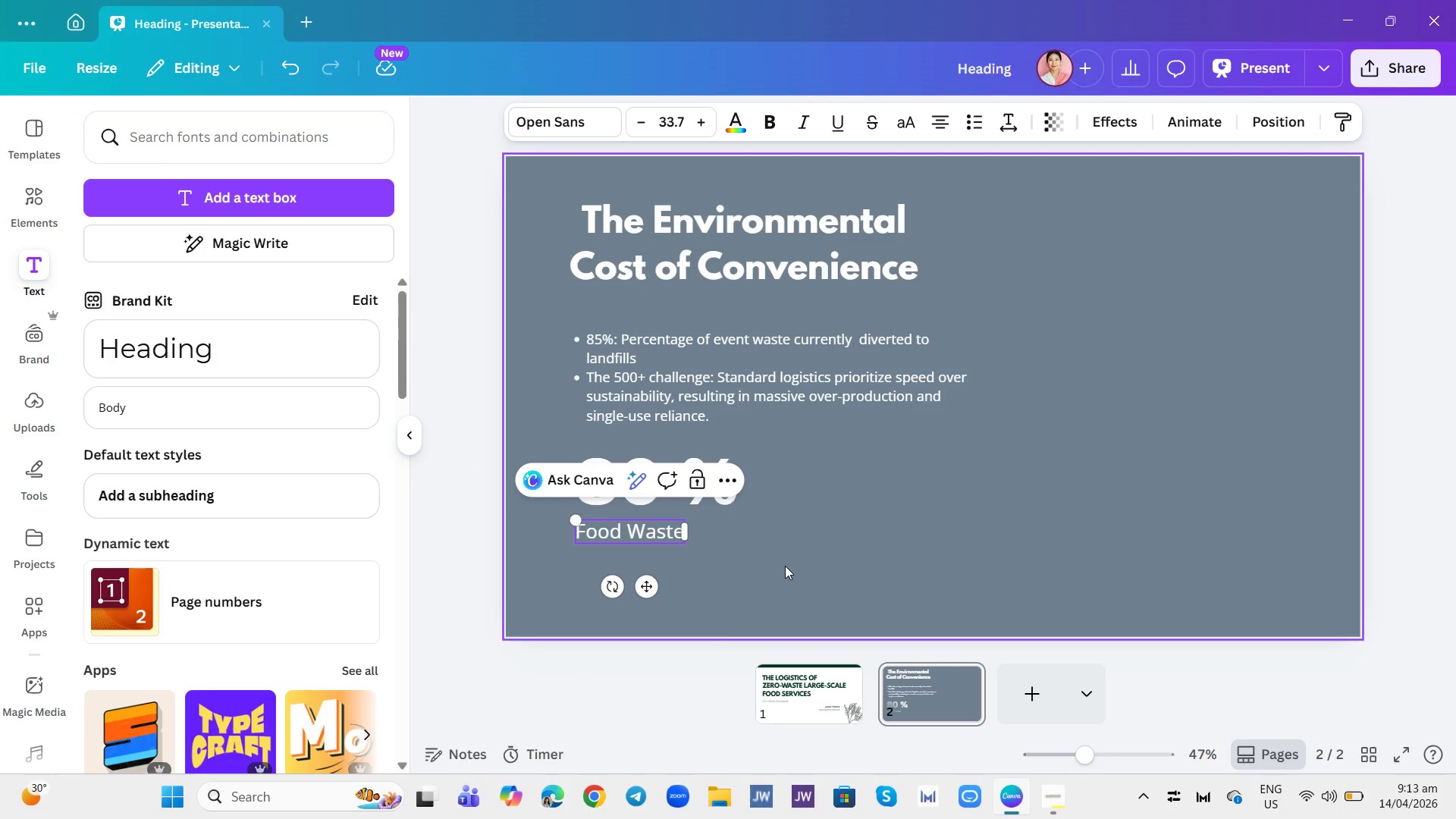 
left_click([785, 566])
 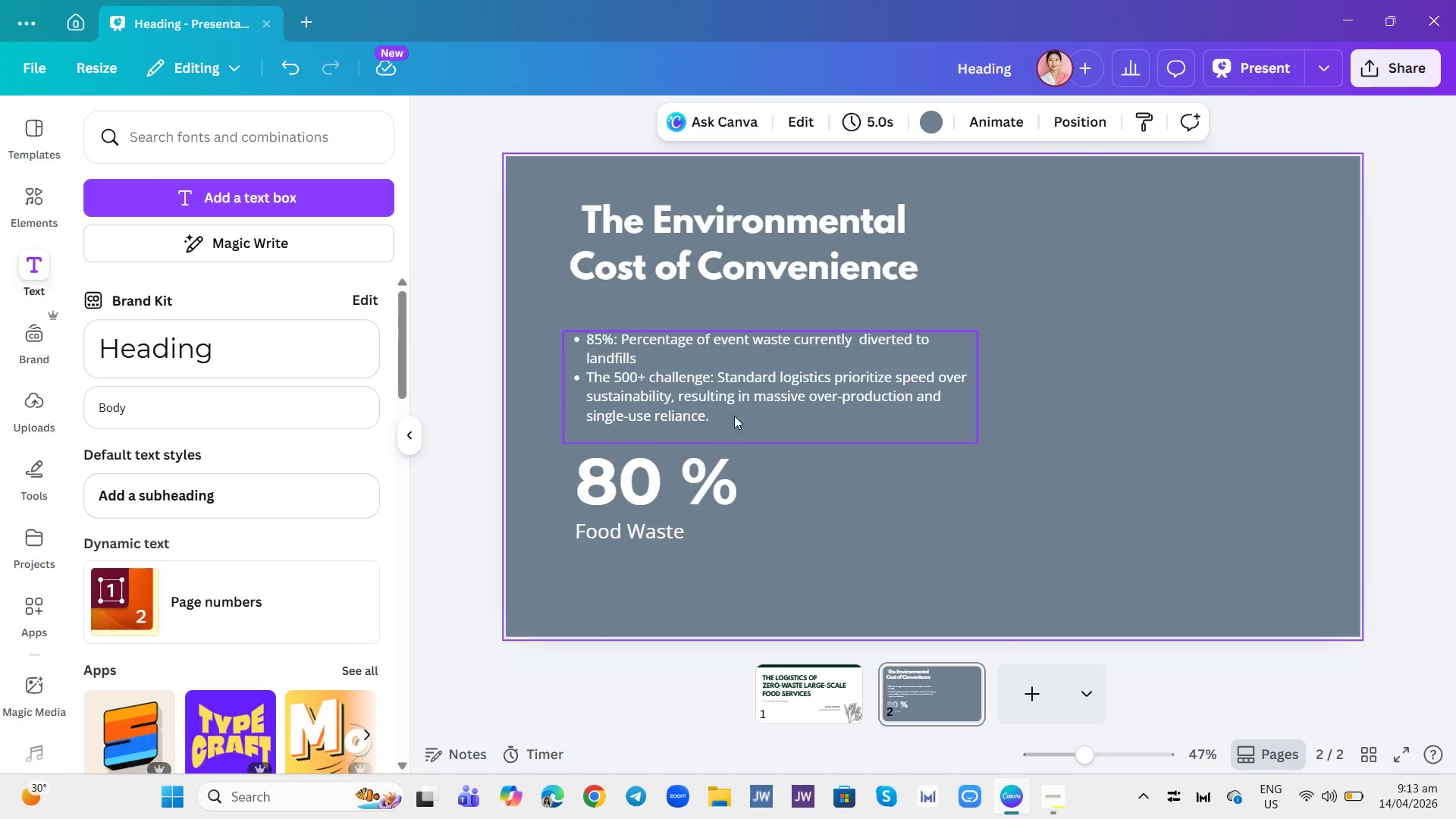 
left_click([1053, 792])